 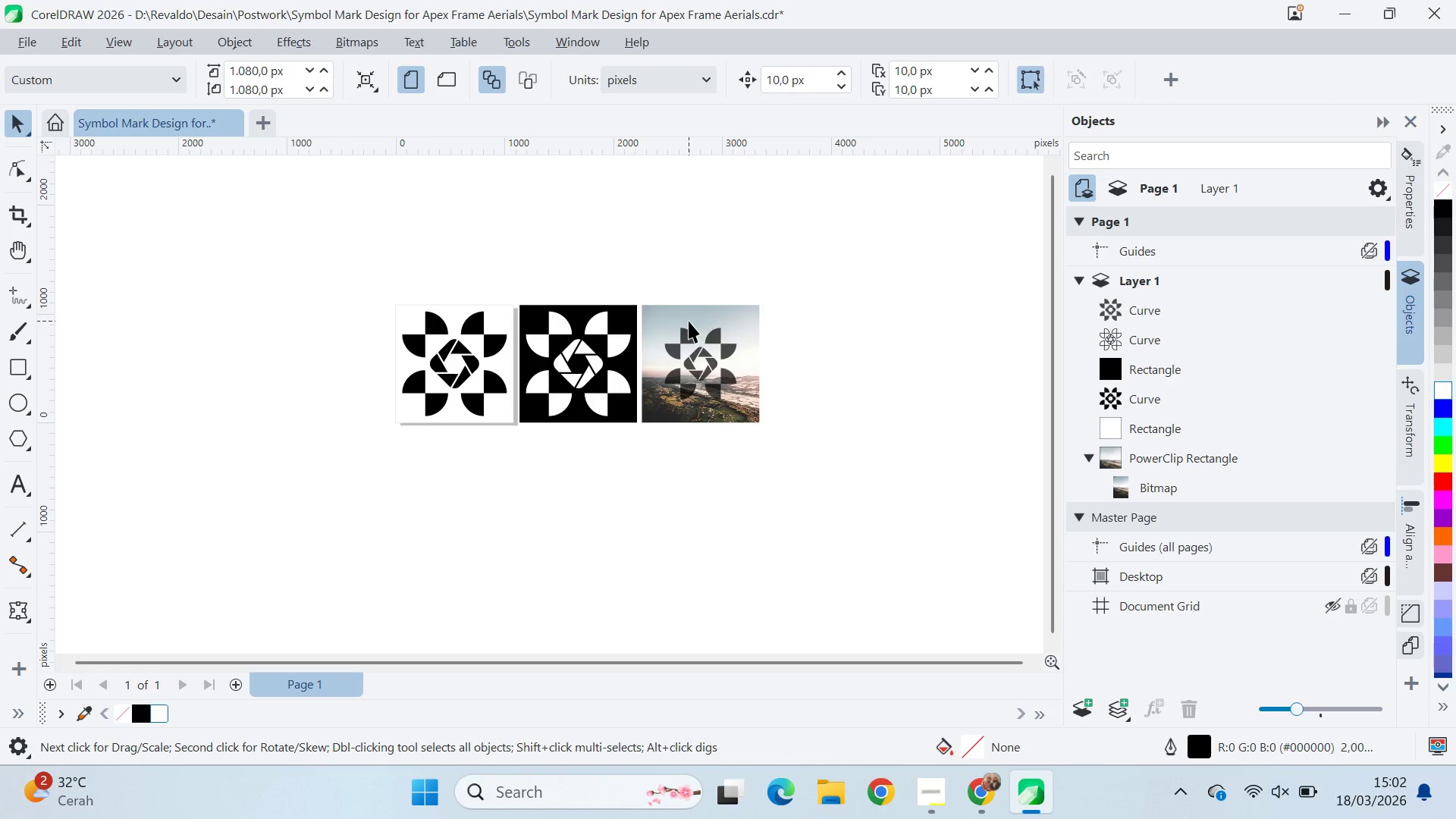 
scroll: coordinate [588, 340], scroll_direction: up, amount: 5.0
 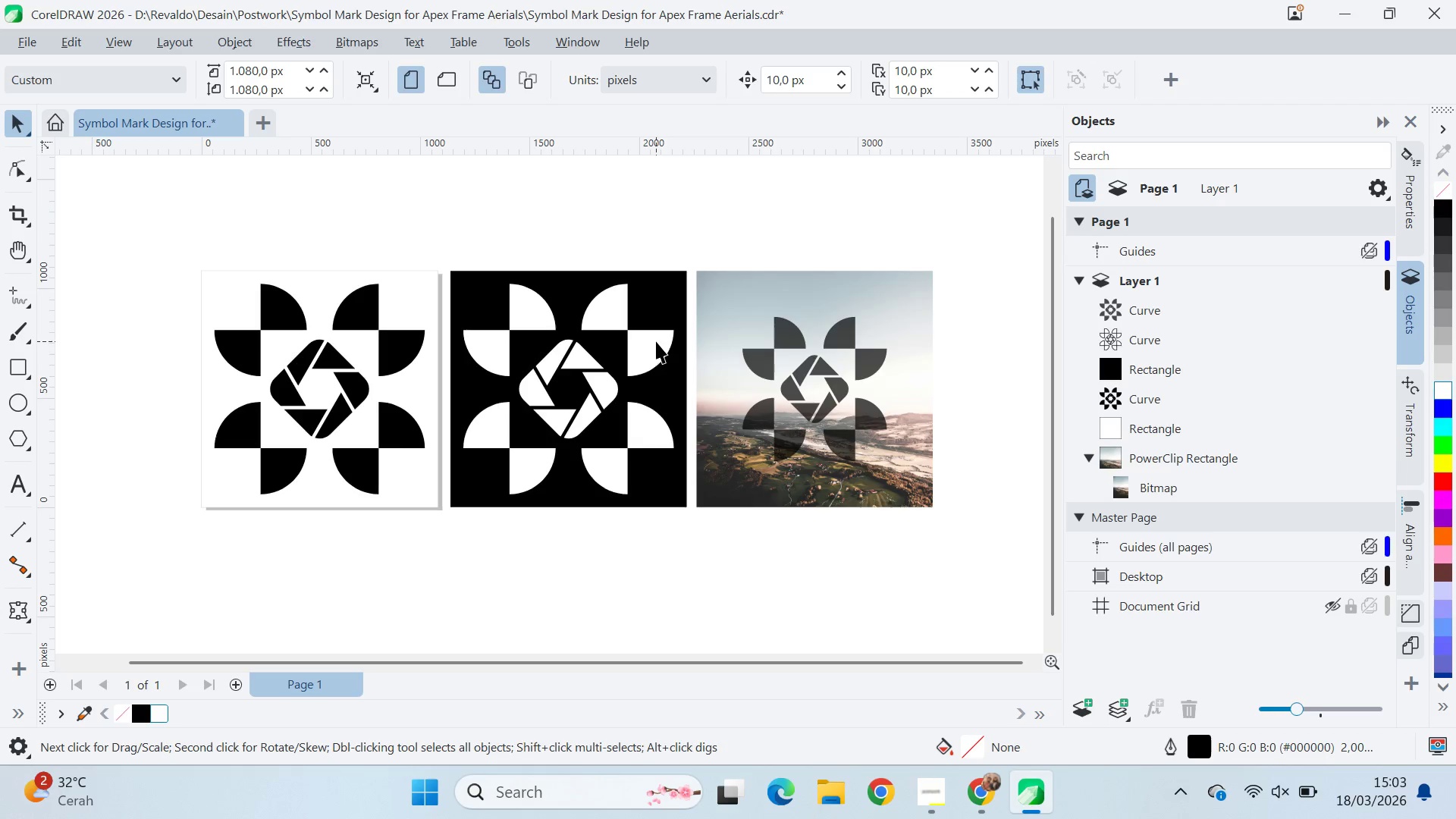 
wait(5.52)
 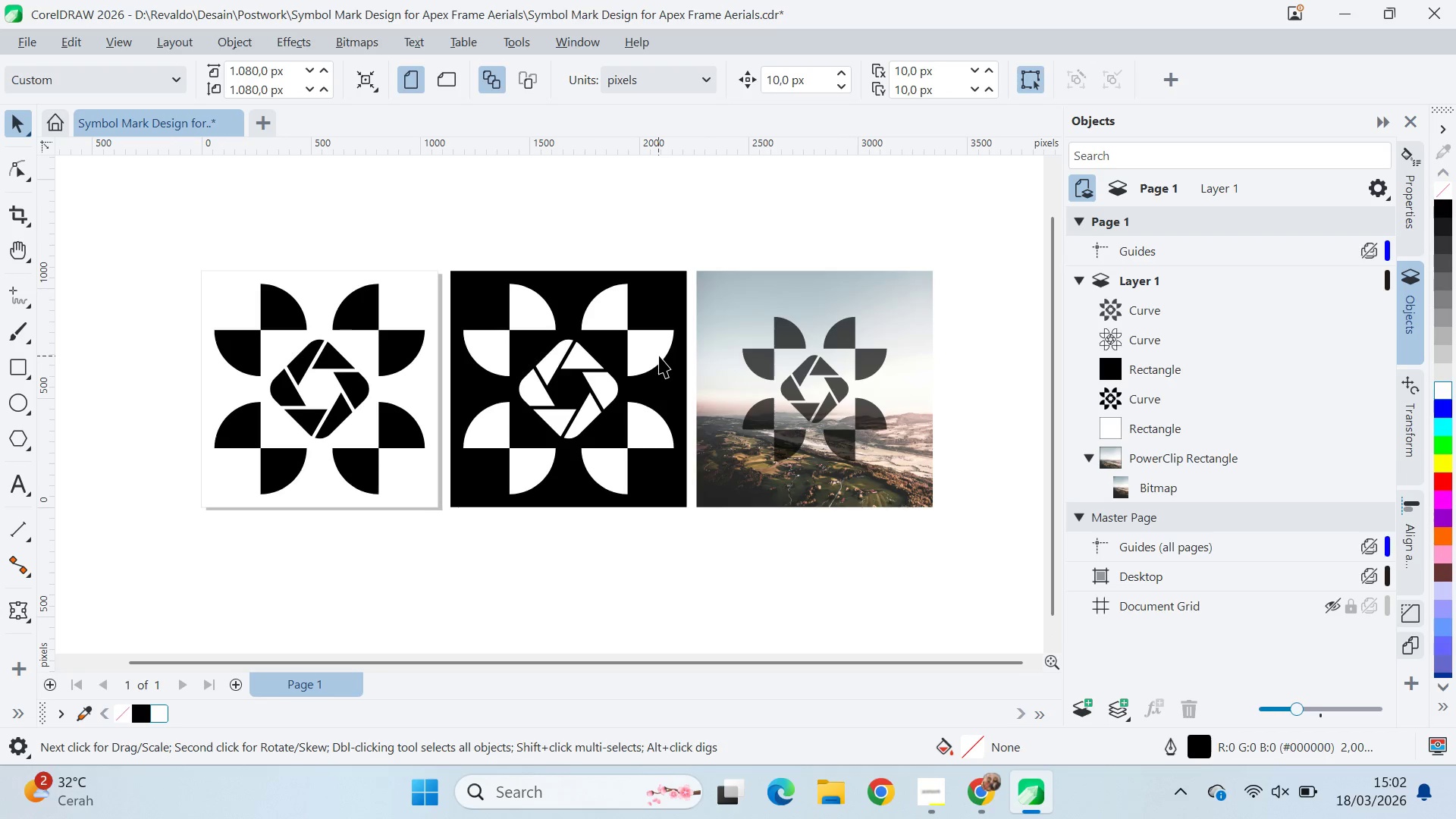 
scroll: coordinate [656, 341], scroll_direction: down, amount: 3.0
 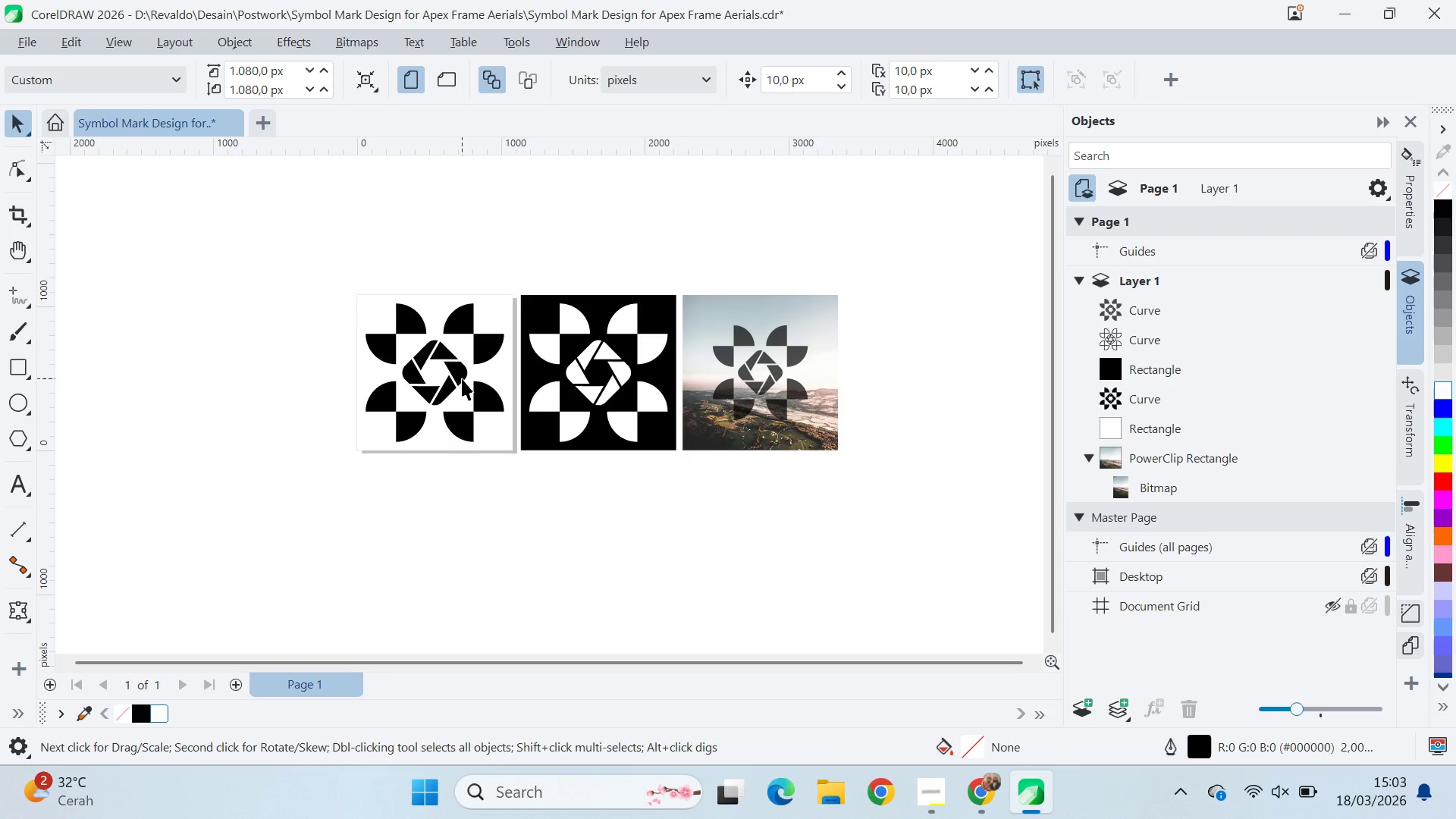 
wait(11.6)
 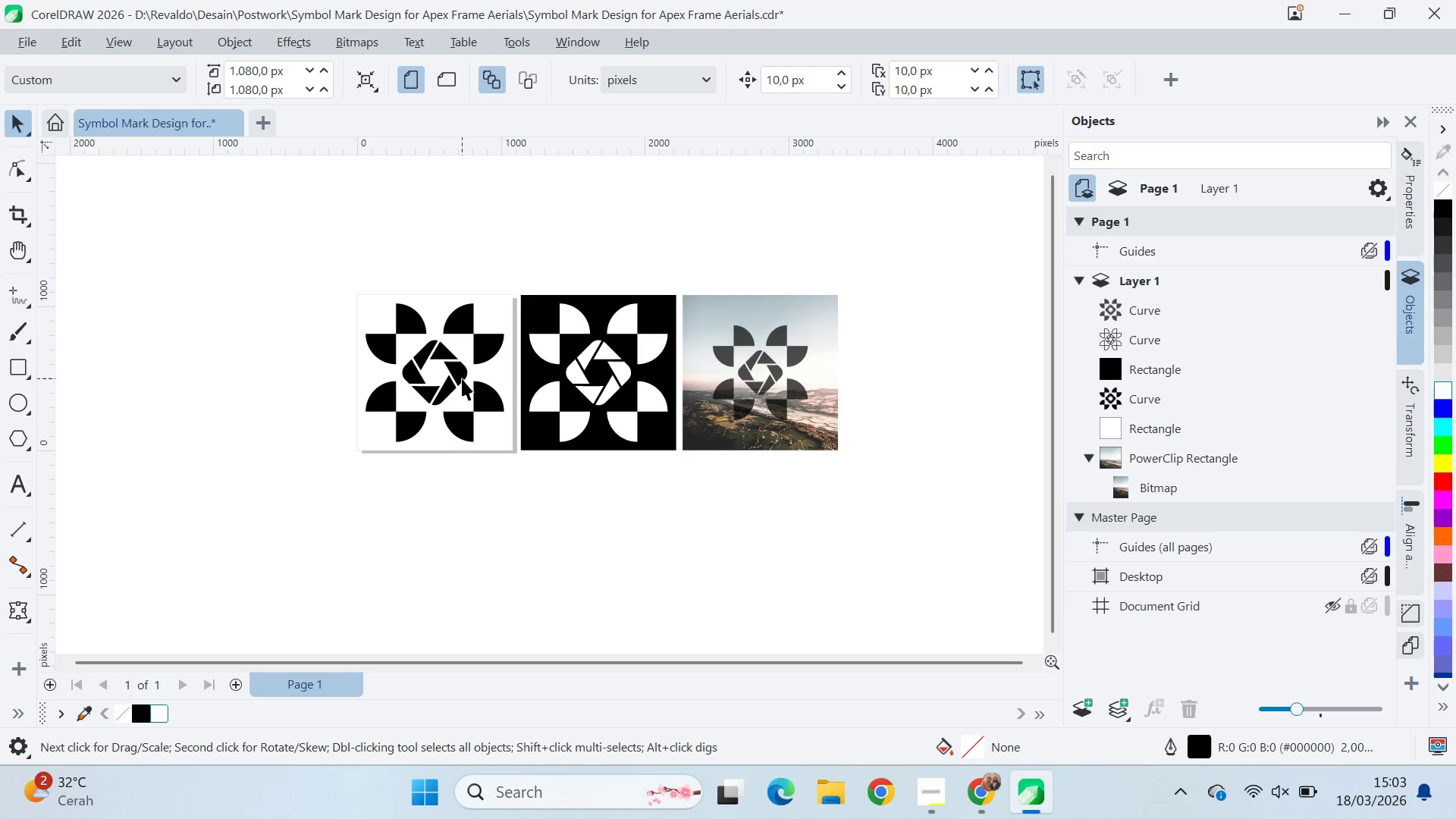 
left_click([505, 408])
 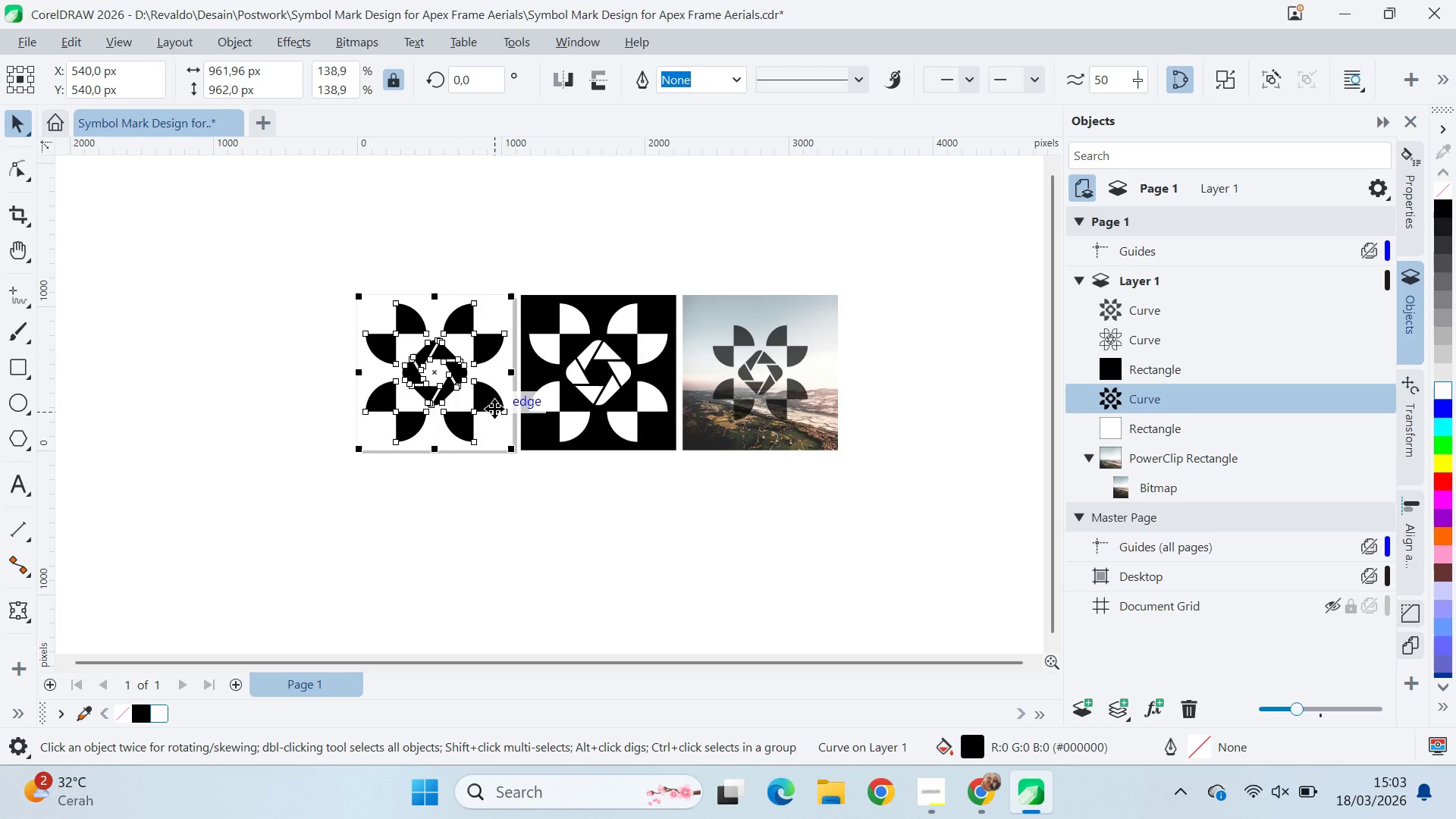 
left_click([494, 409])
 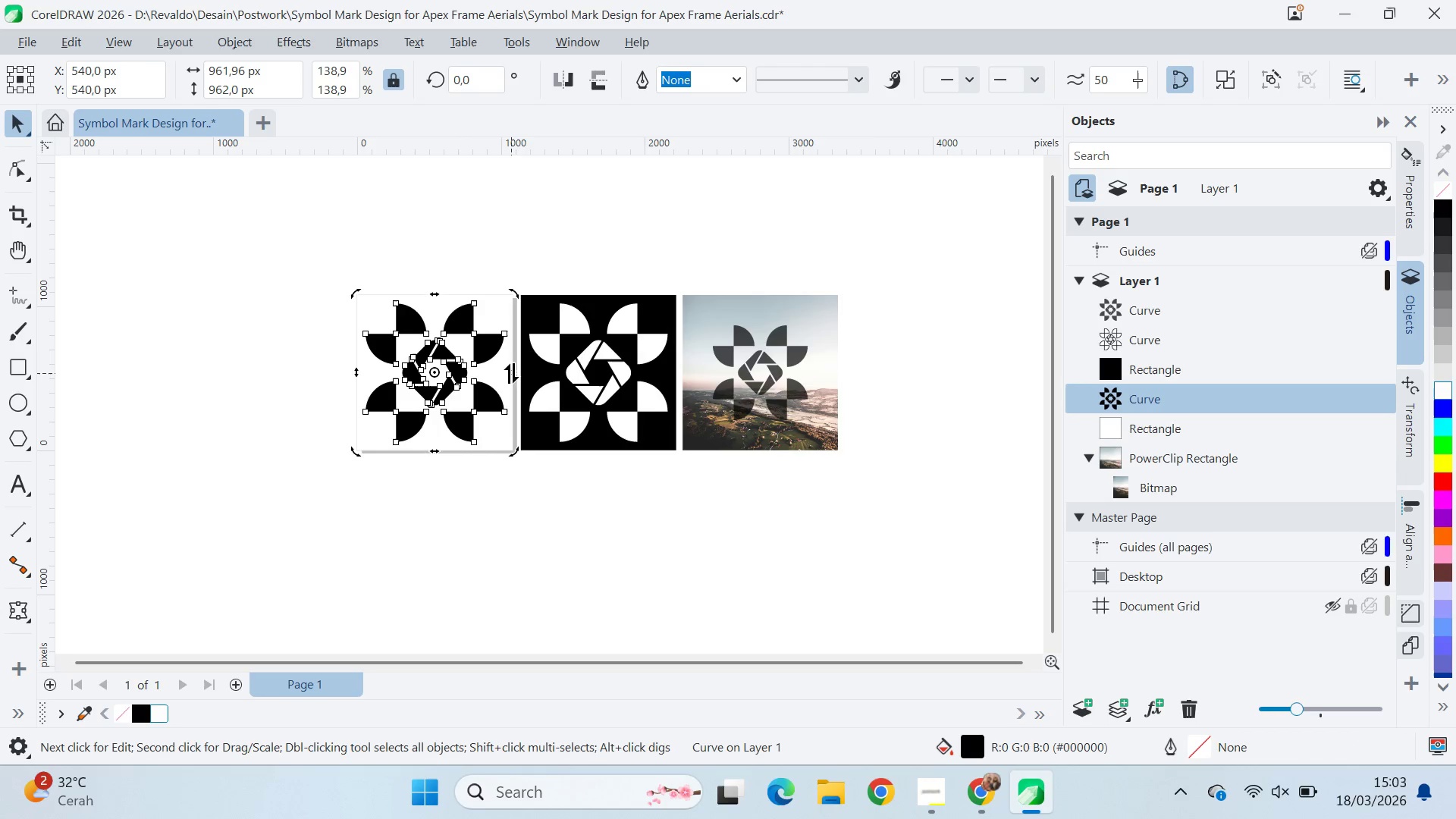 
left_click_drag(start_coordinate=[511, 373], to_coordinate=[535, 337])
 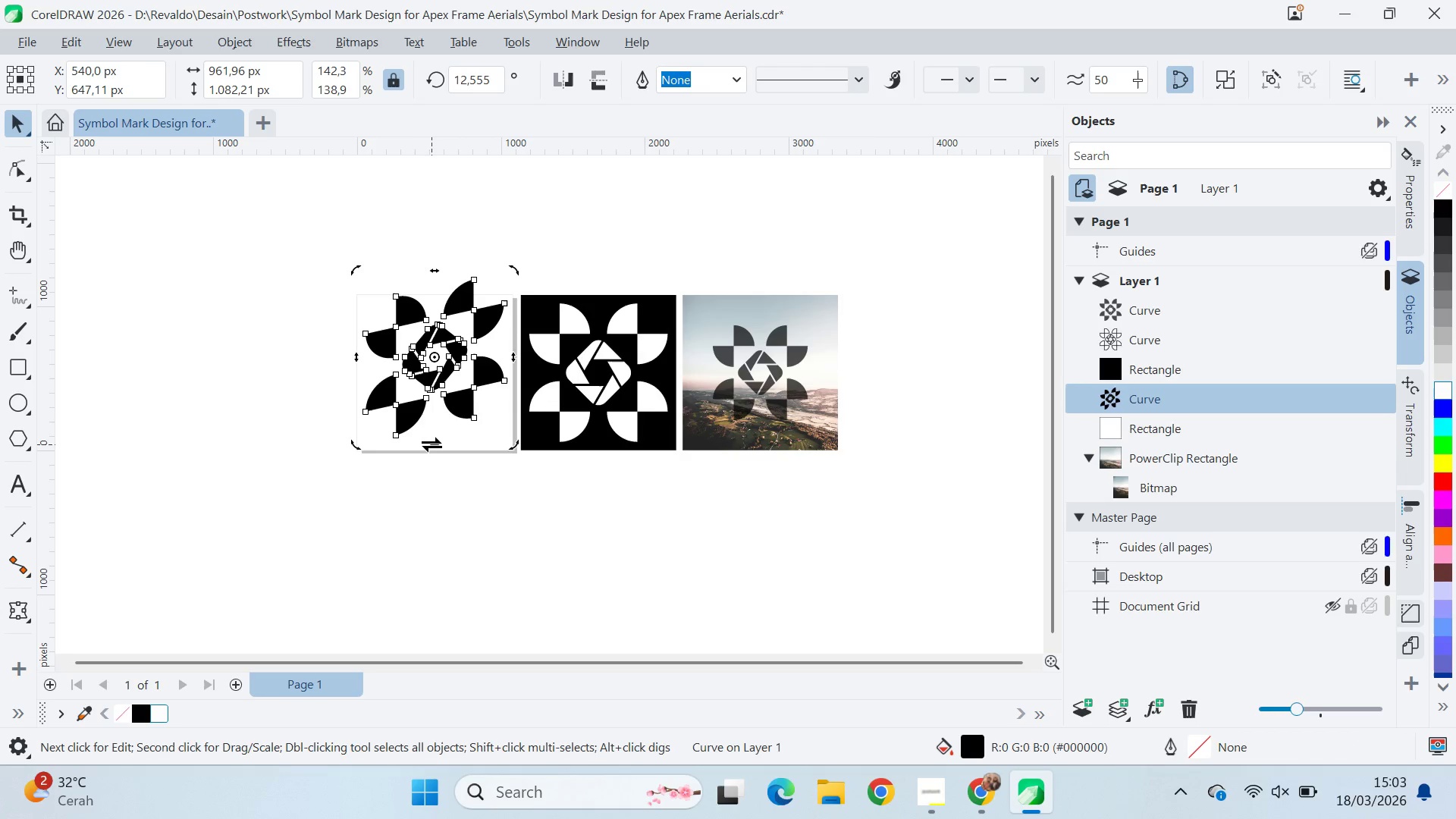 
left_click_drag(start_coordinate=[433, 444], to_coordinate=[366, 441])
 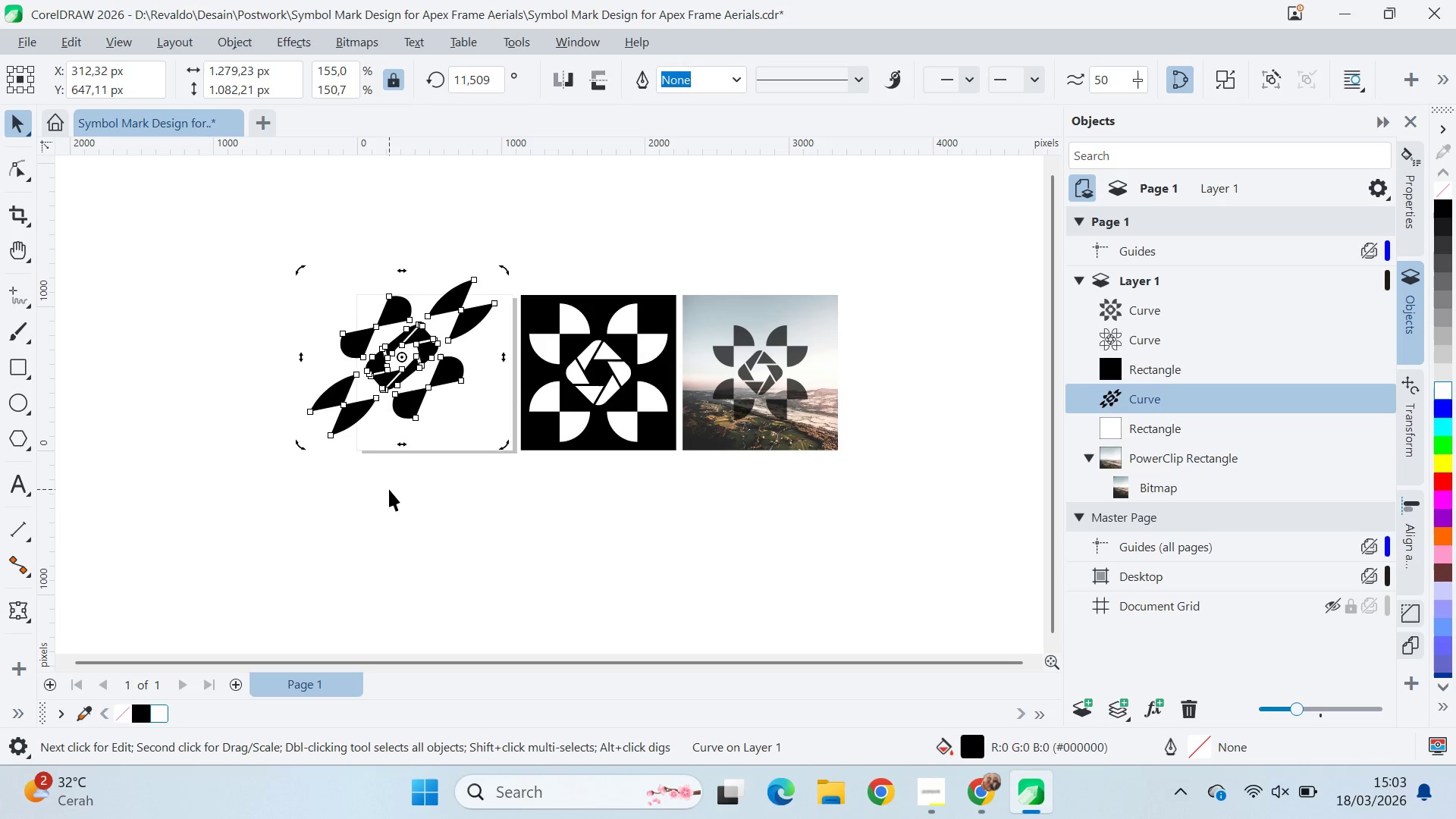 
left_click_drag(start_coordinate=[389, 488], to_coordinate=[388, 485])
 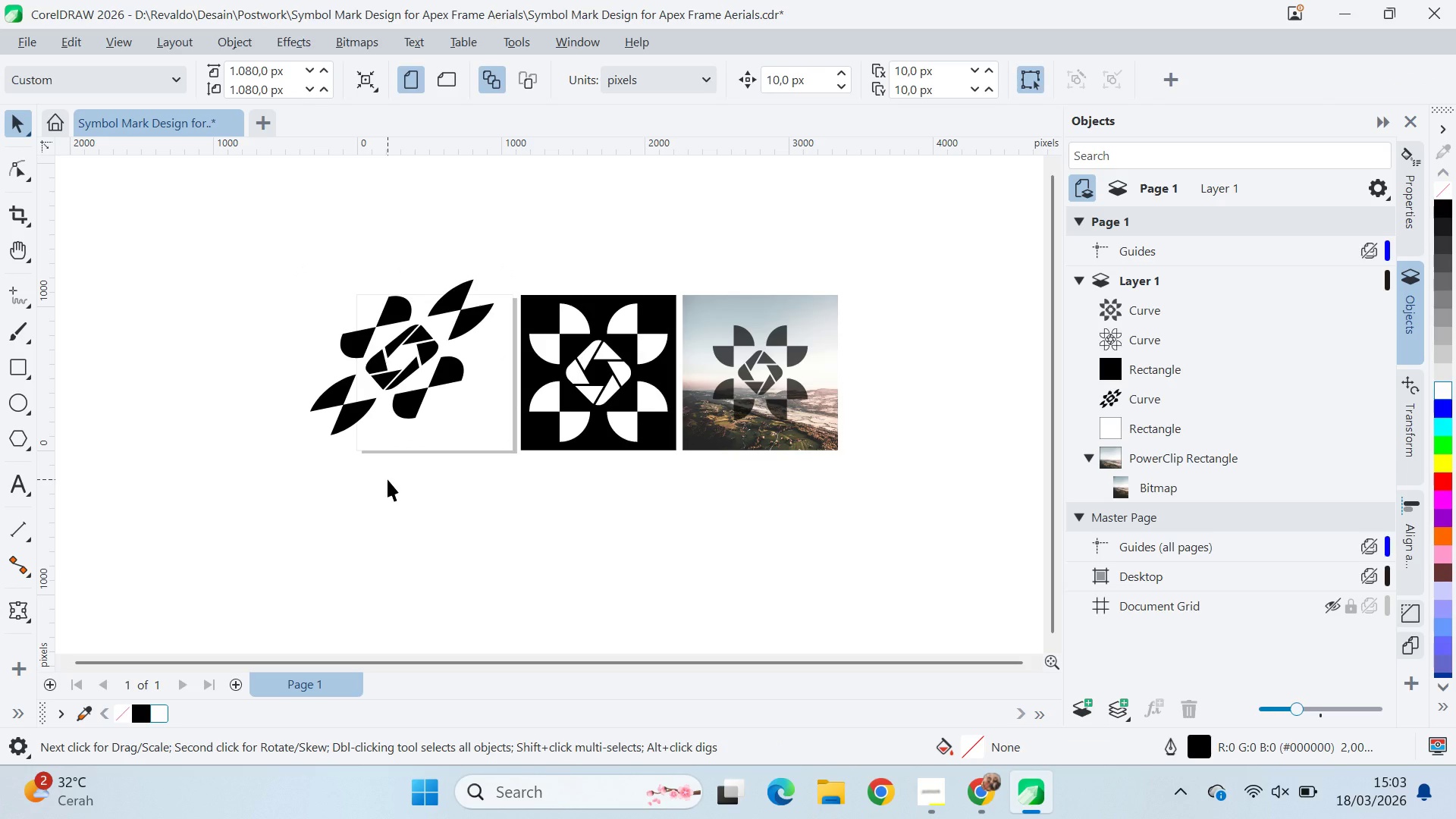 
hold_key(key=ControlLeft, duration=1.5)
 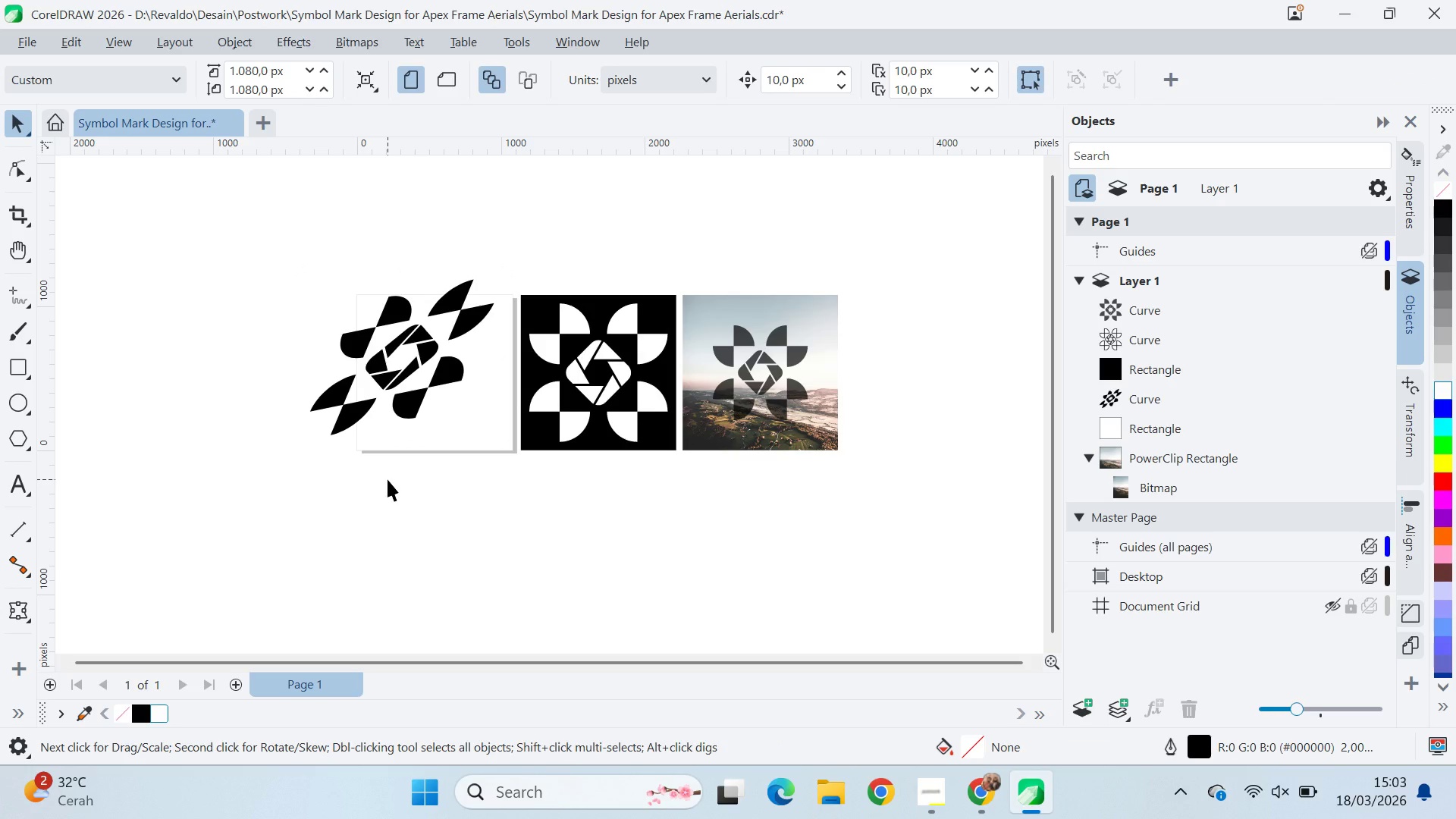 
hold_key(key=ControlLeft, duration=1.52)
 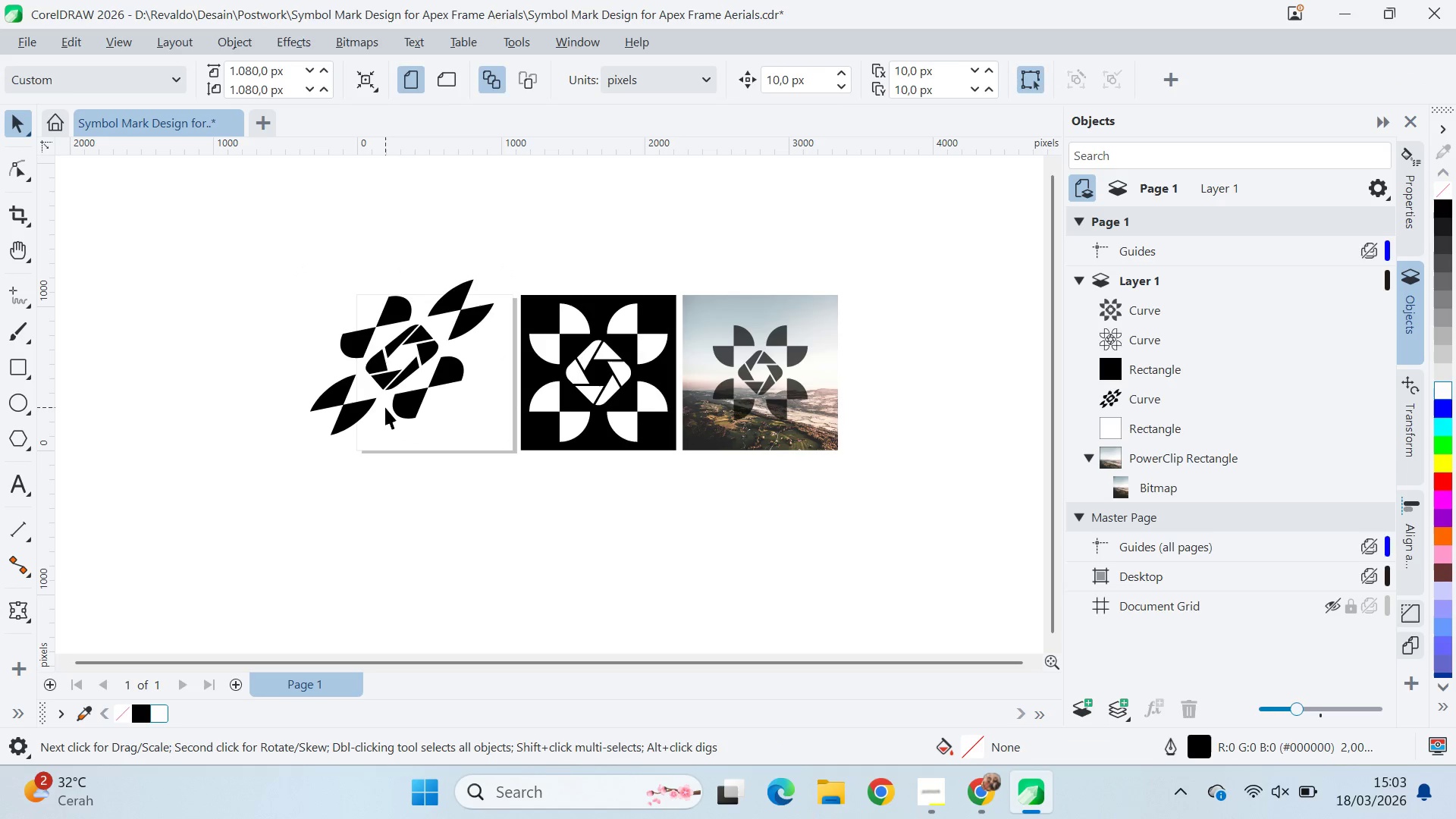 
key(Control+ControlLeft)
 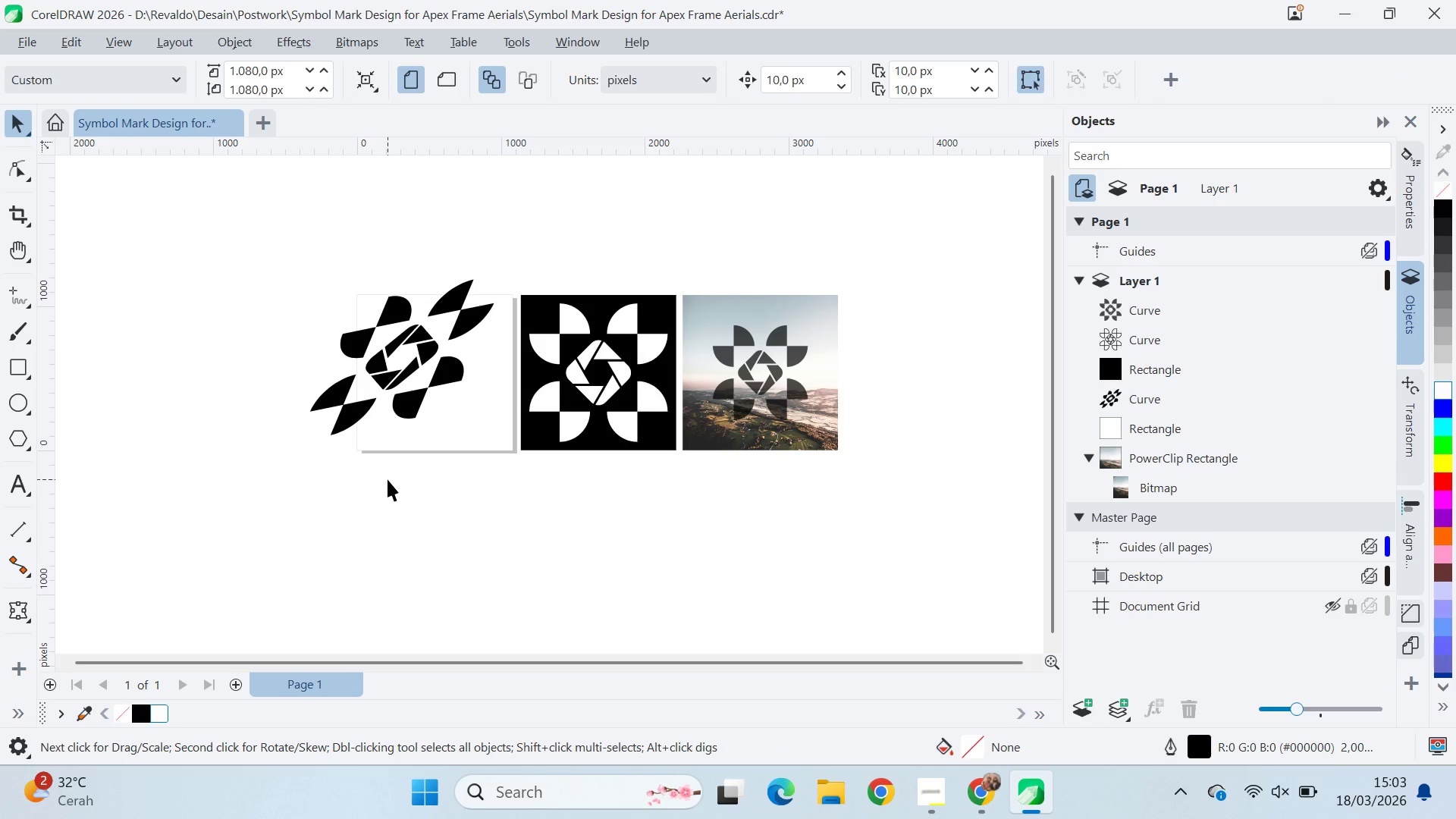 
key(Control+ControlLeft)
 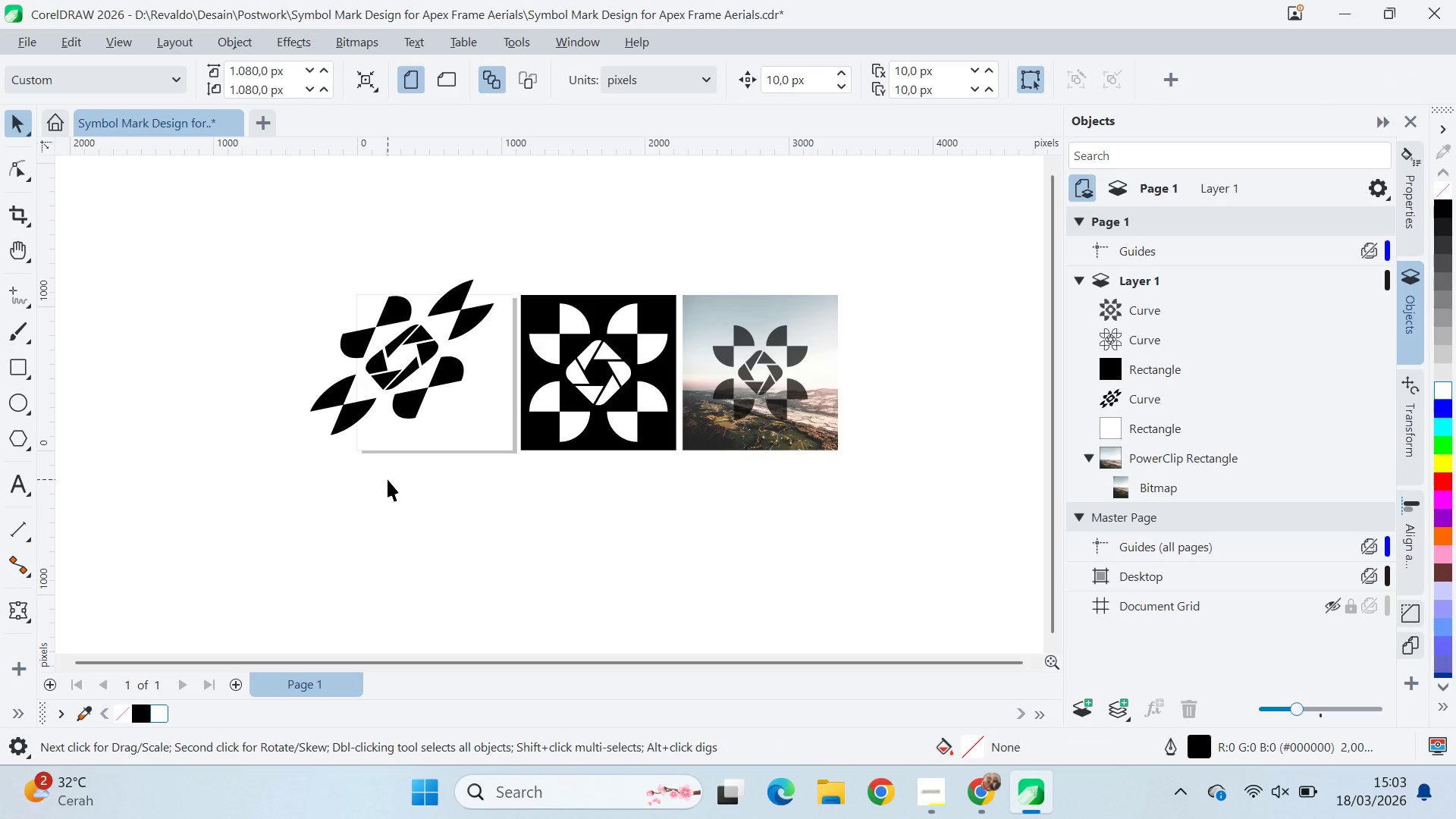 
key(Control+ControlLeft)
 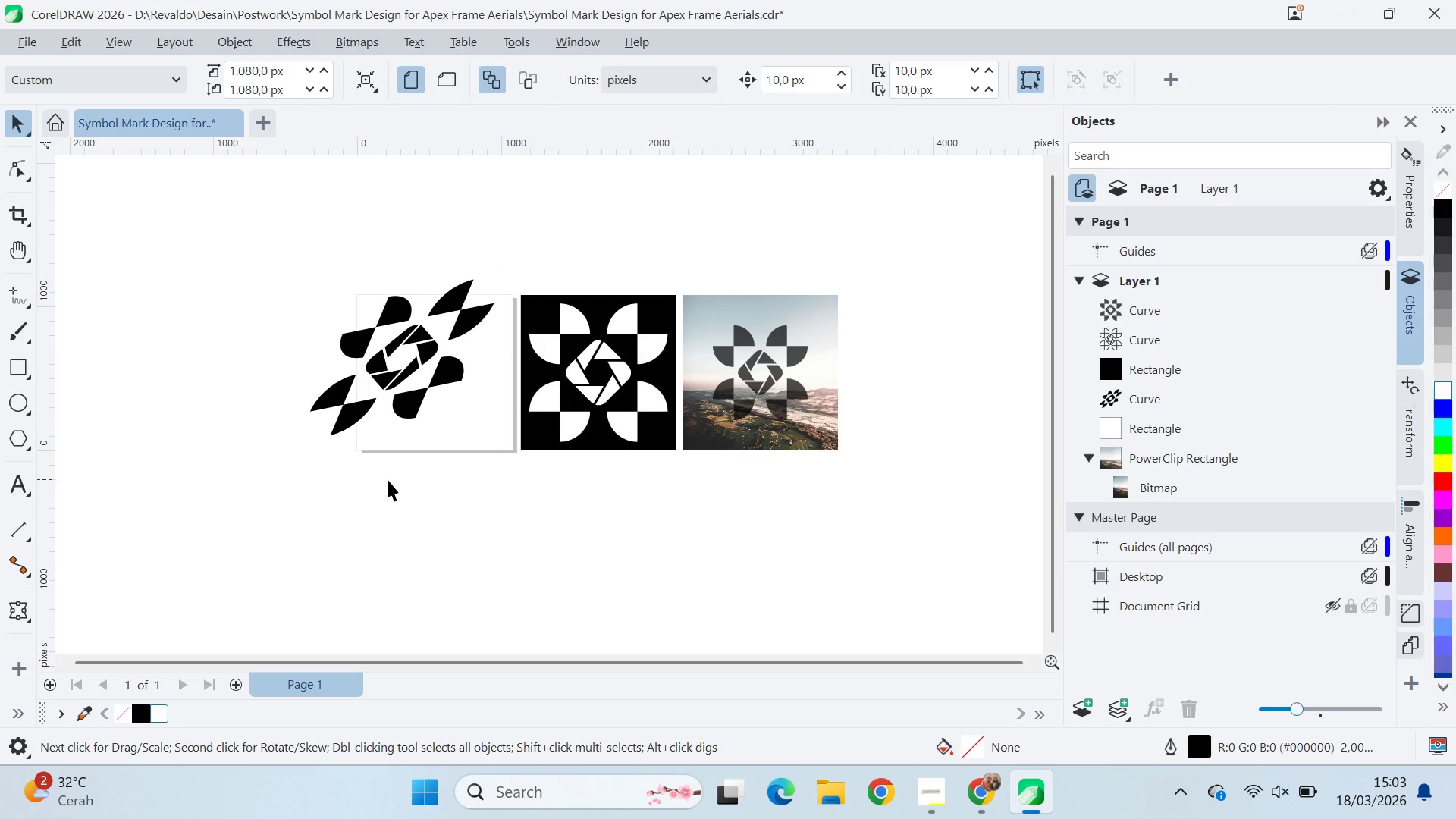 
key(Control+ControlLeft)
 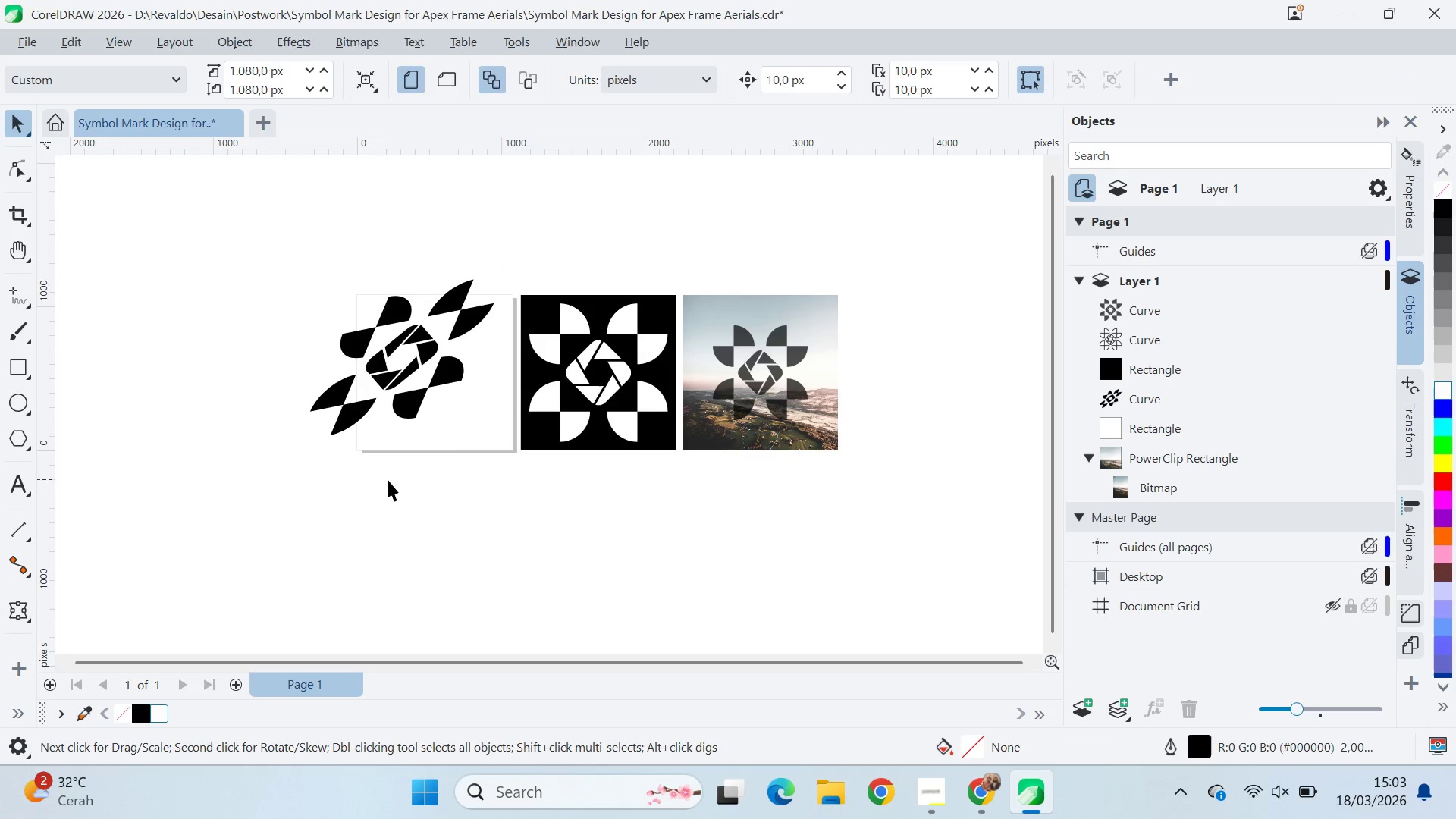 
key(Control+ControlLeft)
 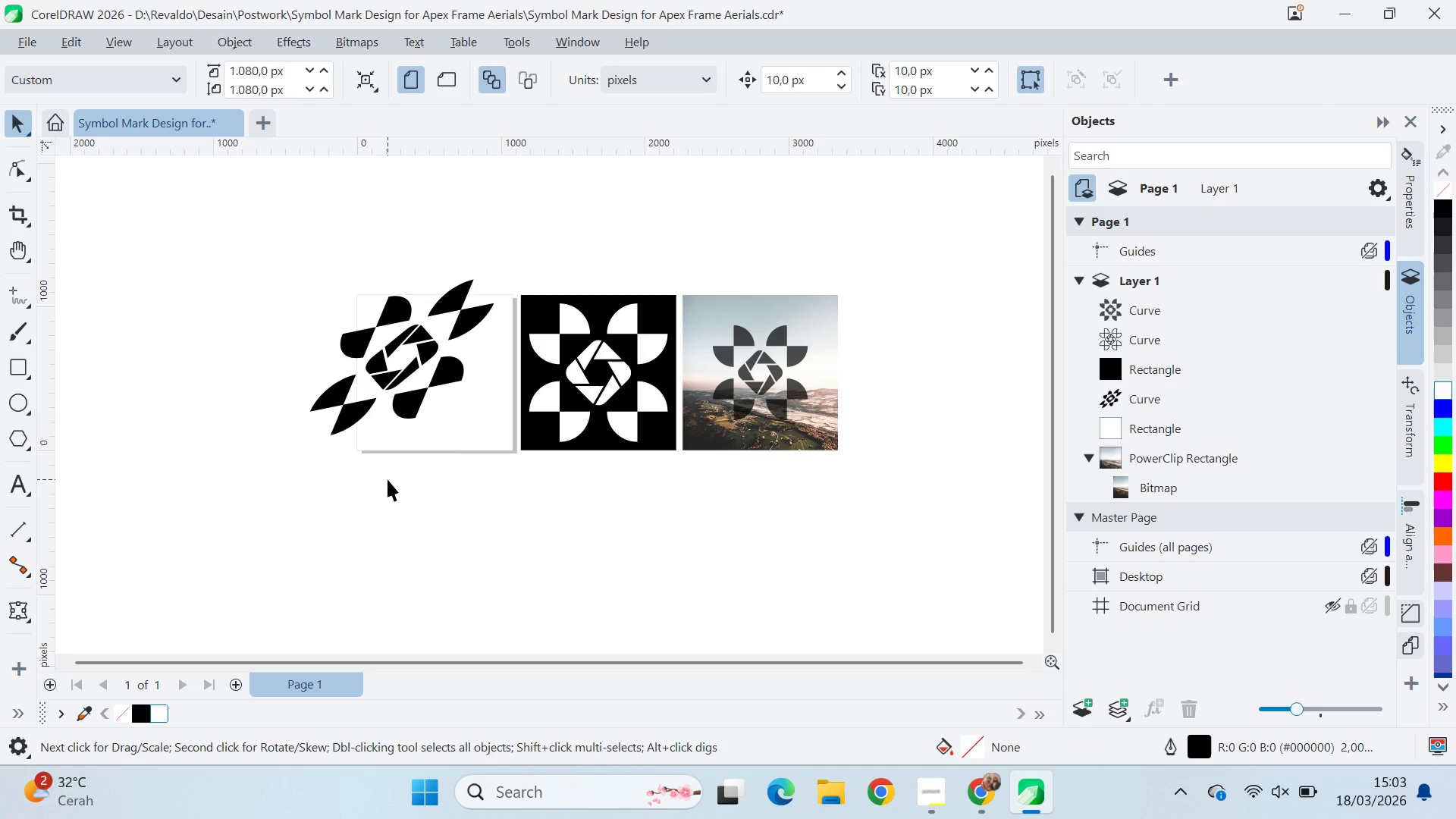 
key(Control+ControlLeft)
 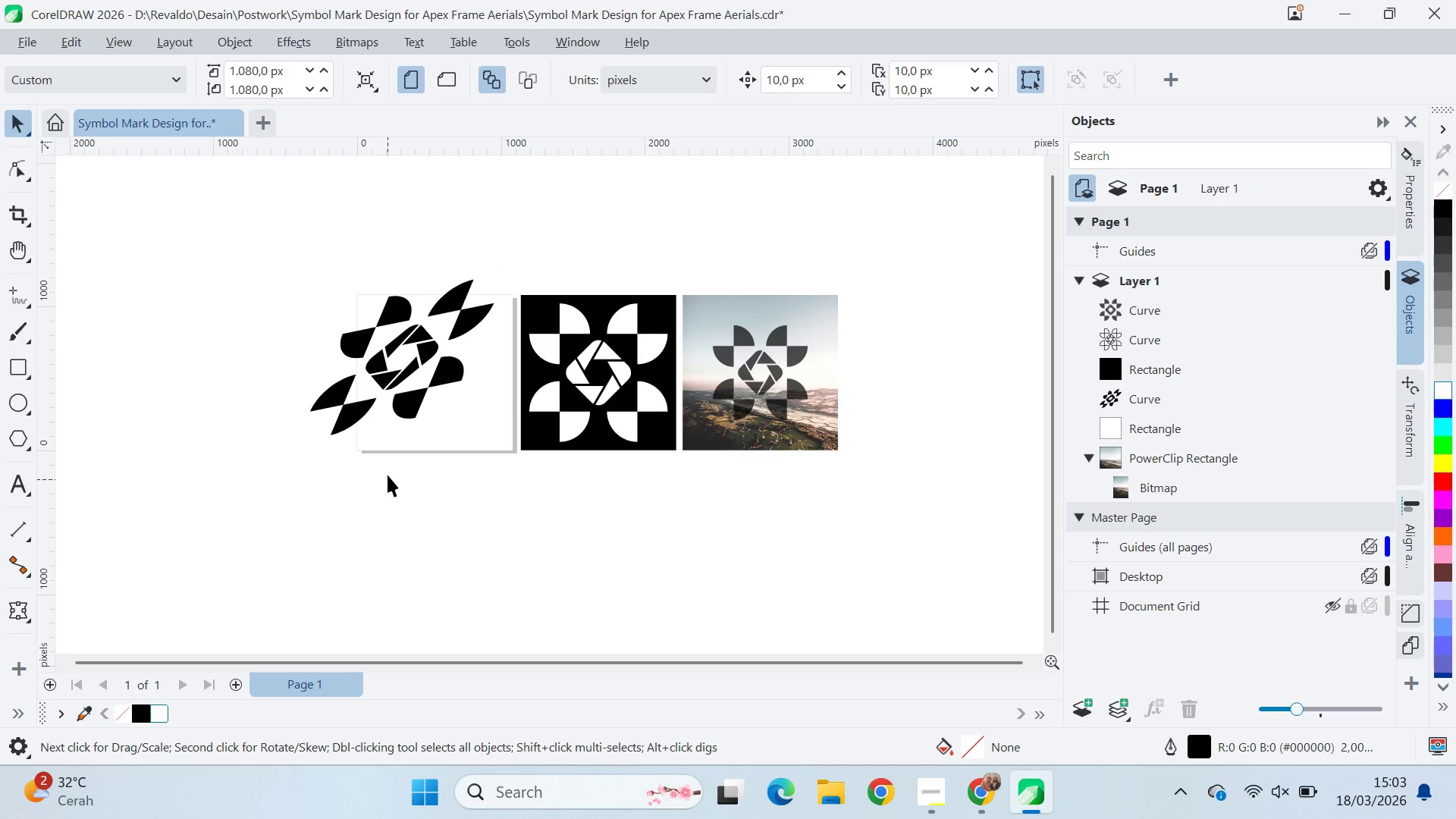 
key(Control+ControlLeft)
 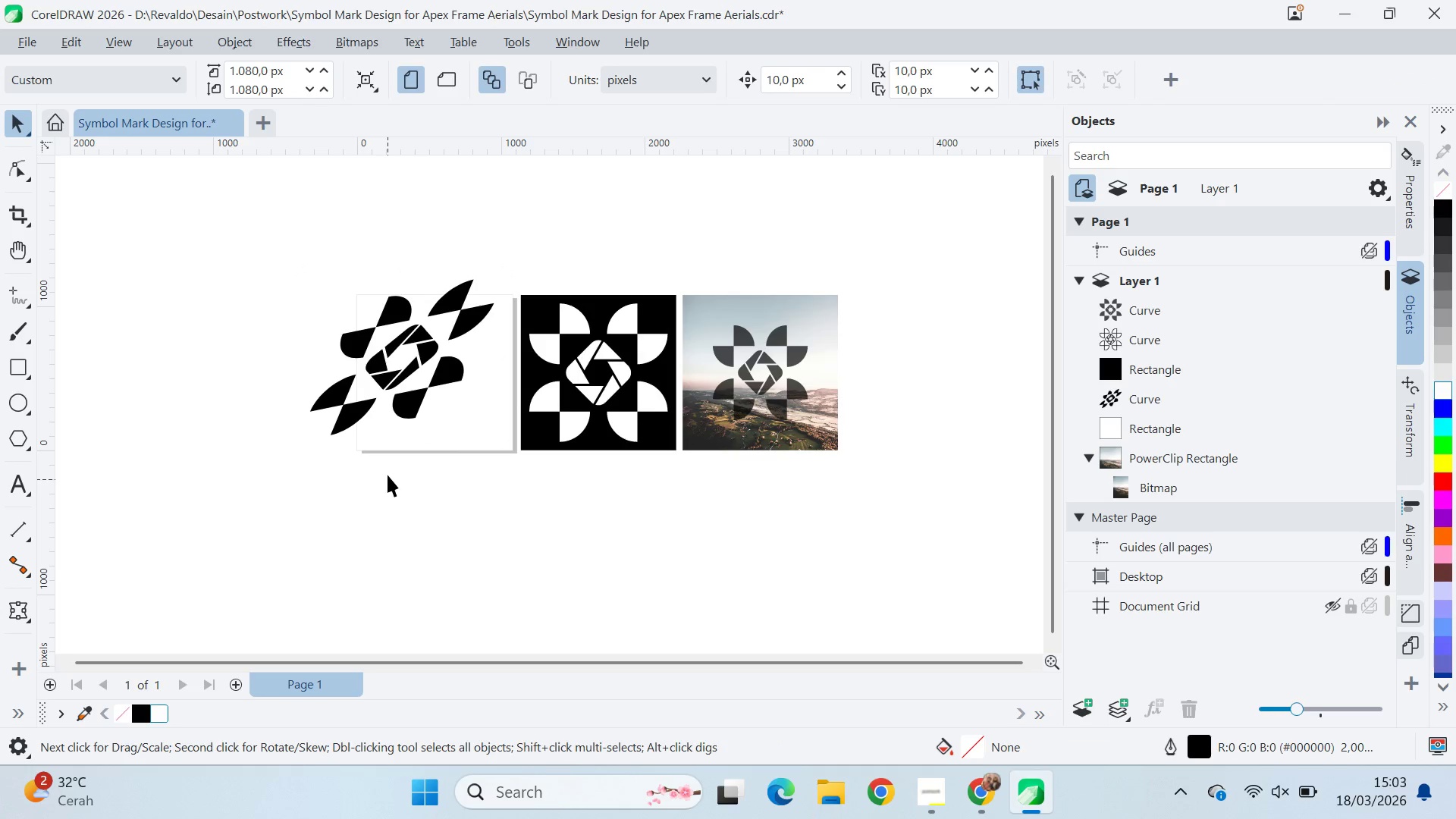 
key(Control+ControlLeft)
 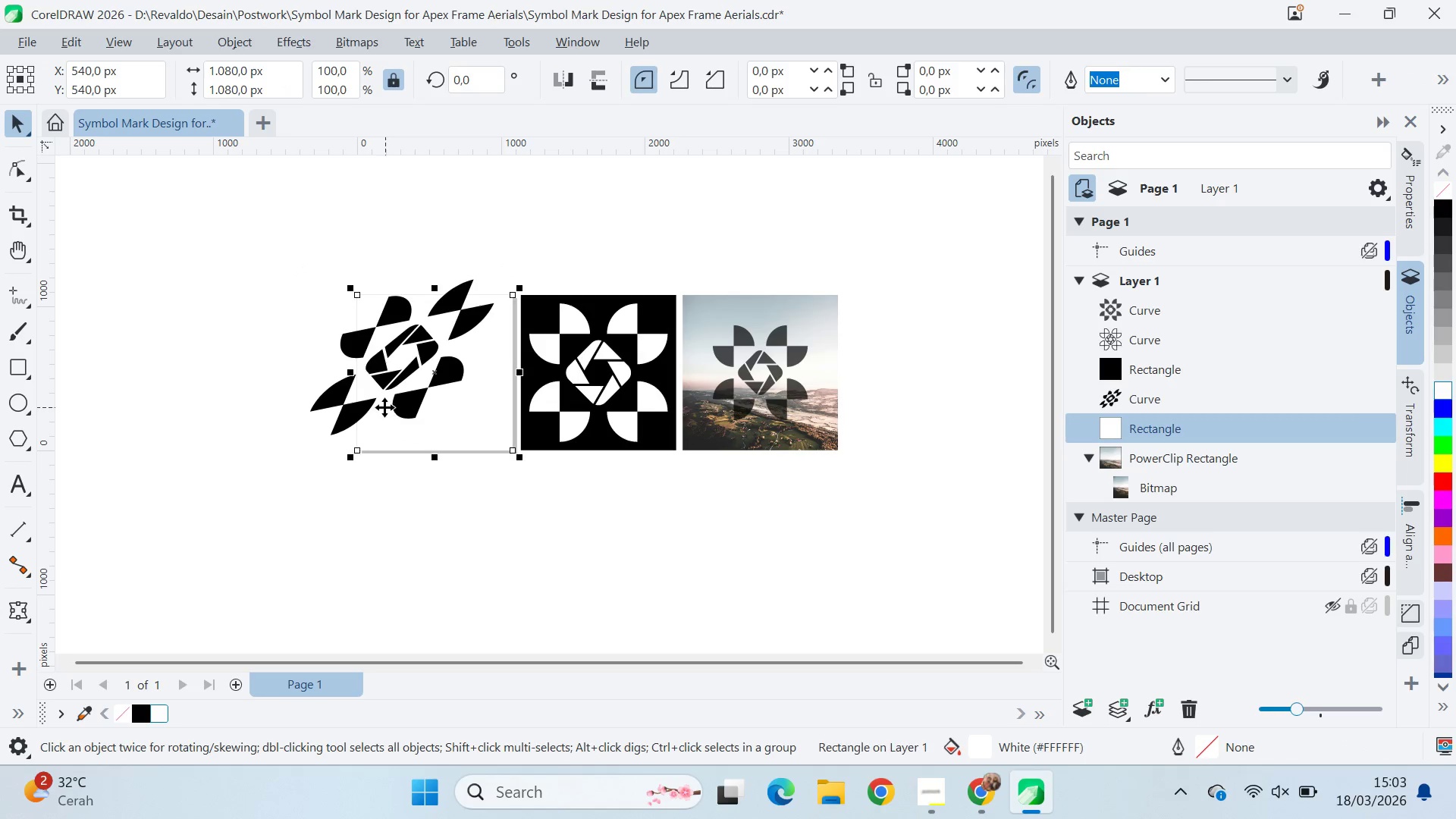 
double_click([371, 407])
 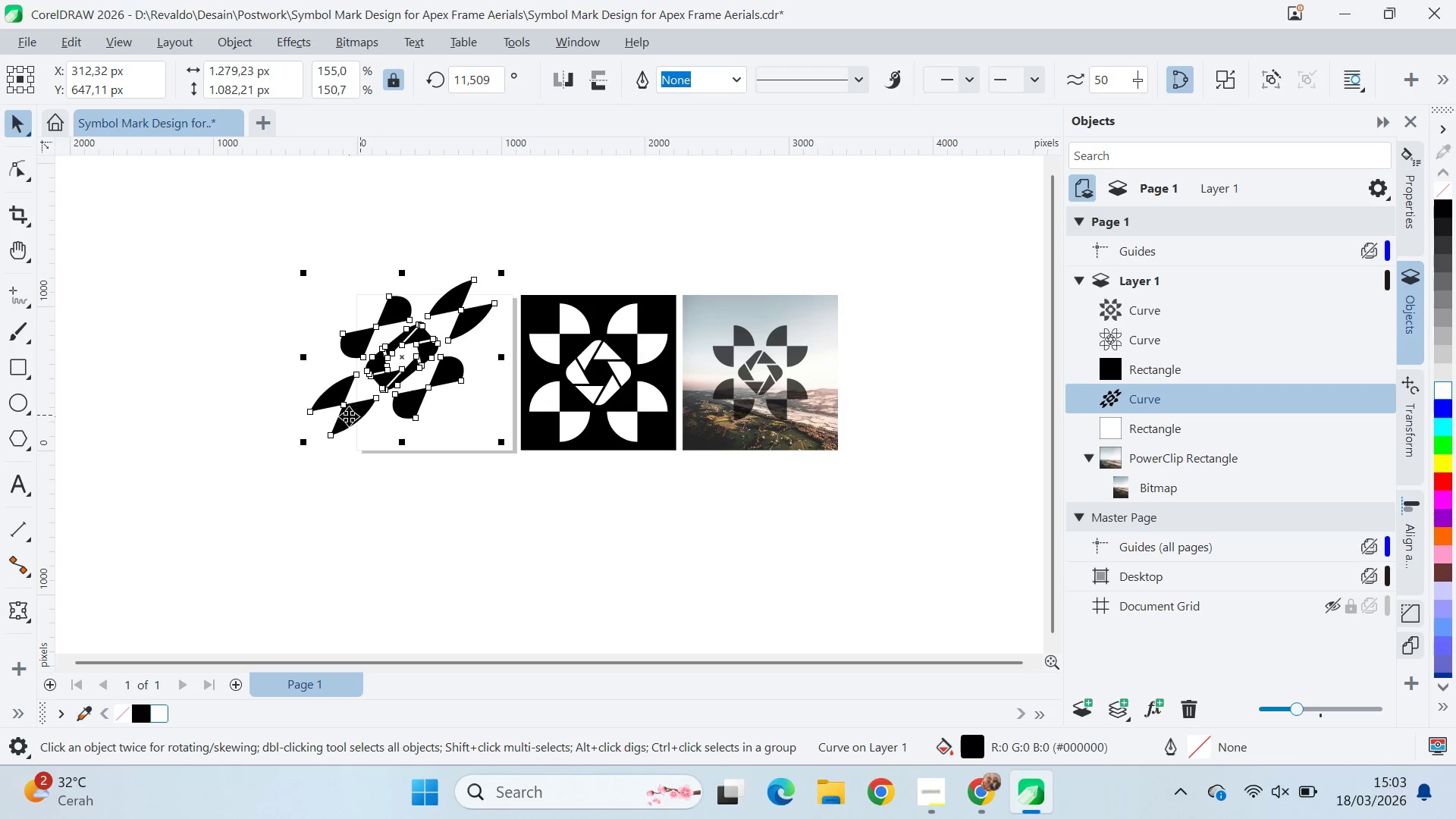 
triple_click([349, 416])
 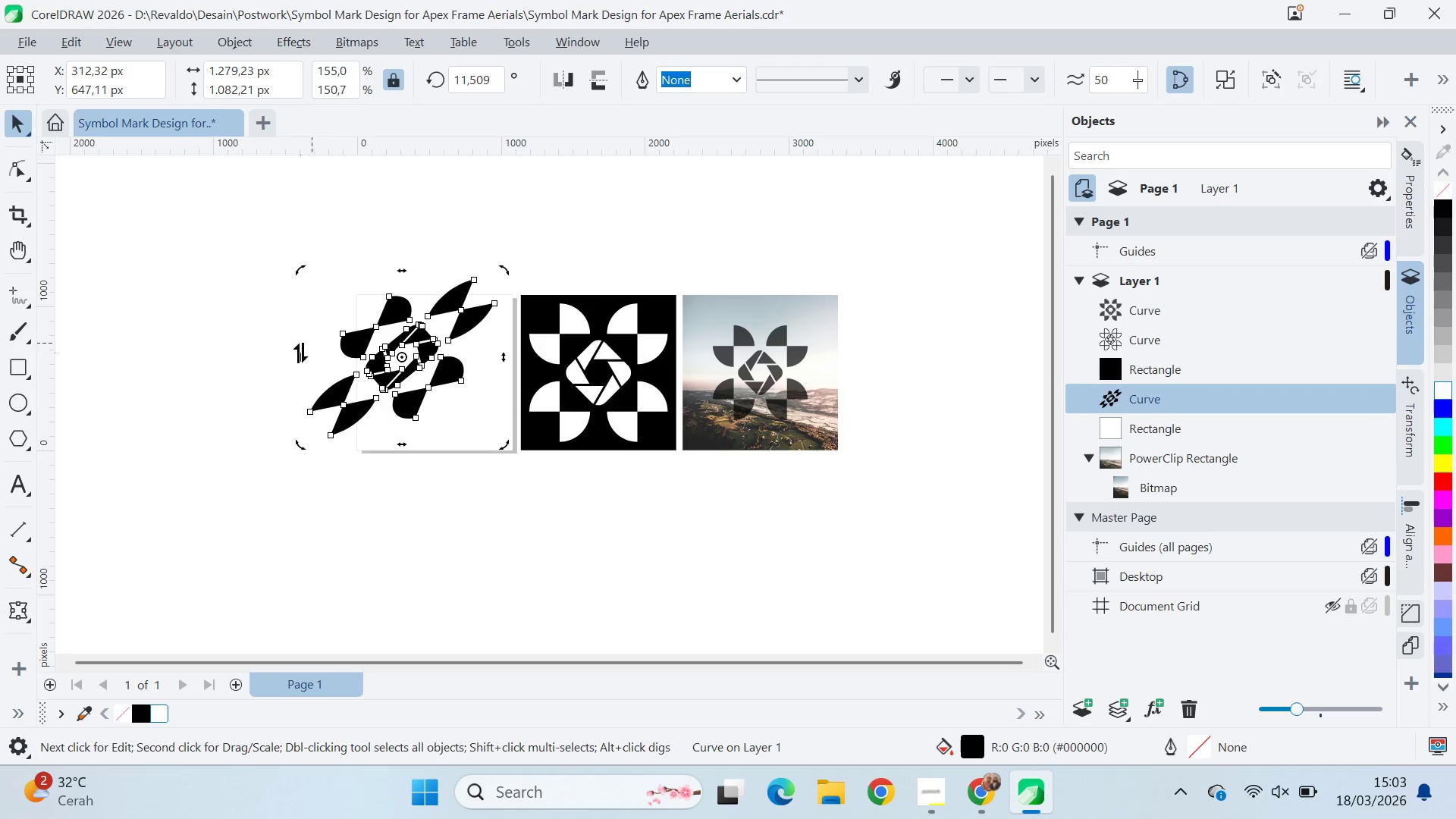 
left_click_drag(start_coordinate=[300, 353], to_coordinate=[329, 360])
 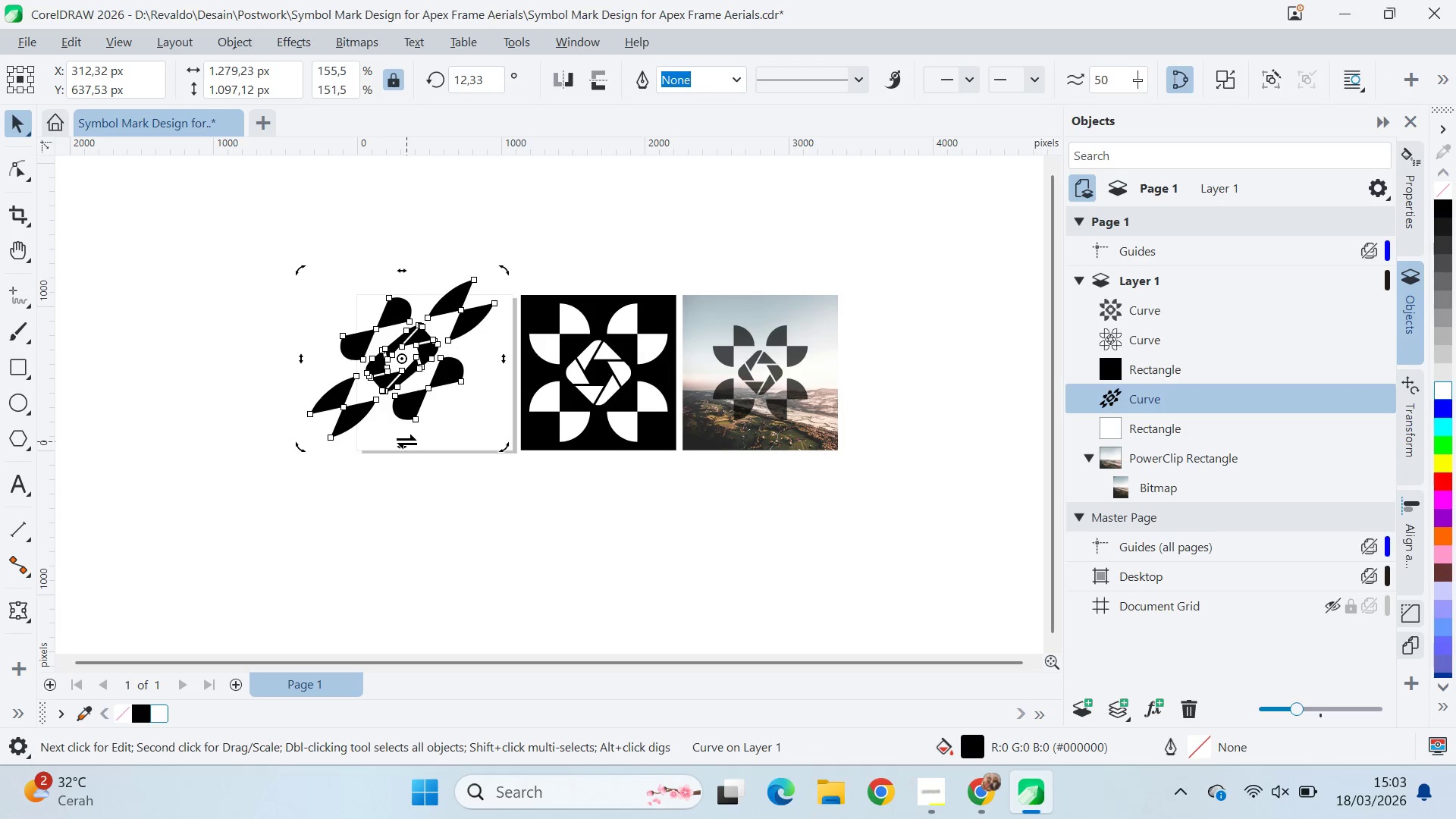 
left_click_drag(start_coordinate=[406, 441], to_coordinate=[399, 441])
 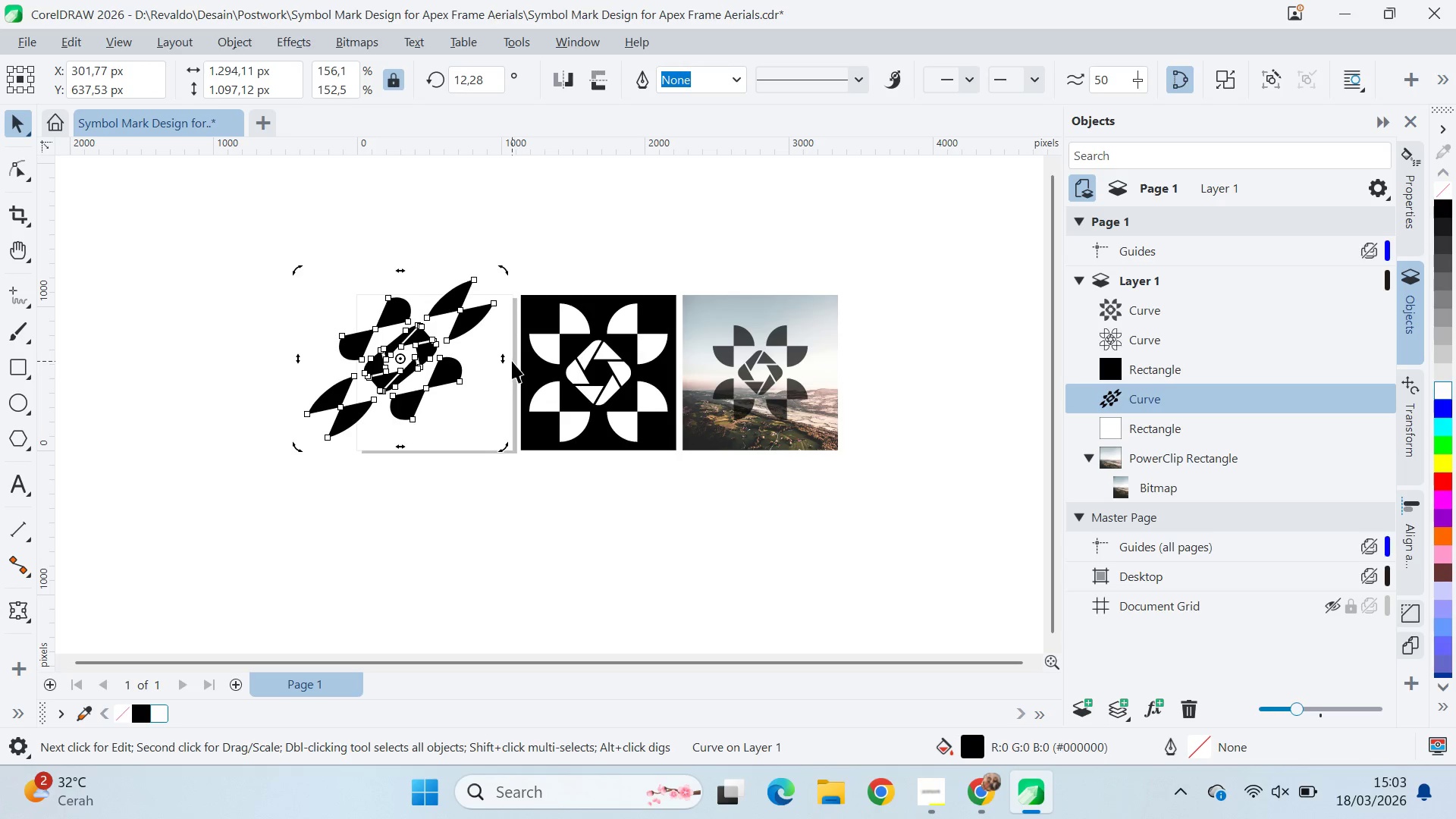 
left_click_drag(start_coordinate=[504, 359], to_coordinate=[499, 381])
 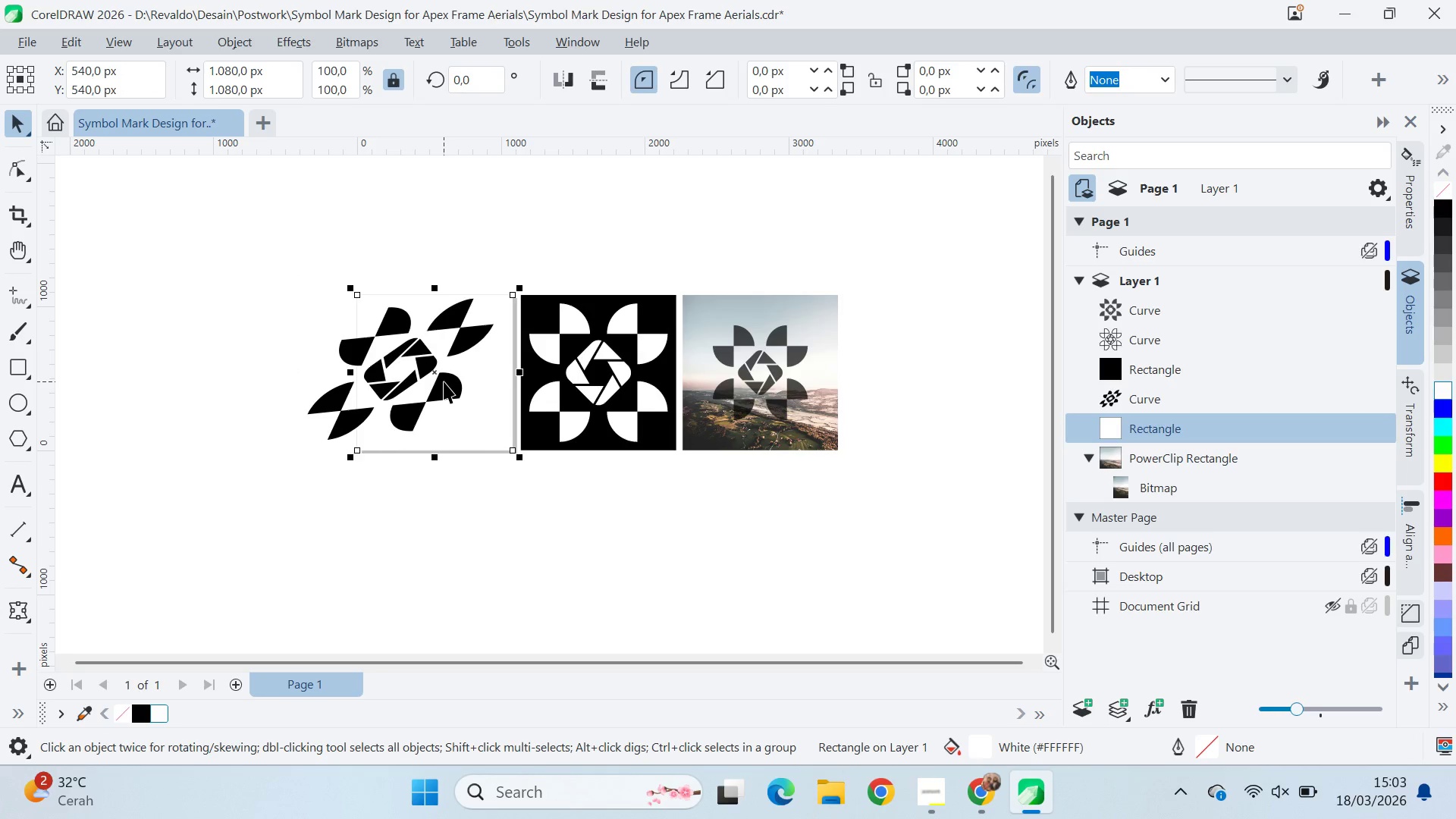 
hold_key(key=ControlLeft, duration=0.47)
double_click([453, 388])
 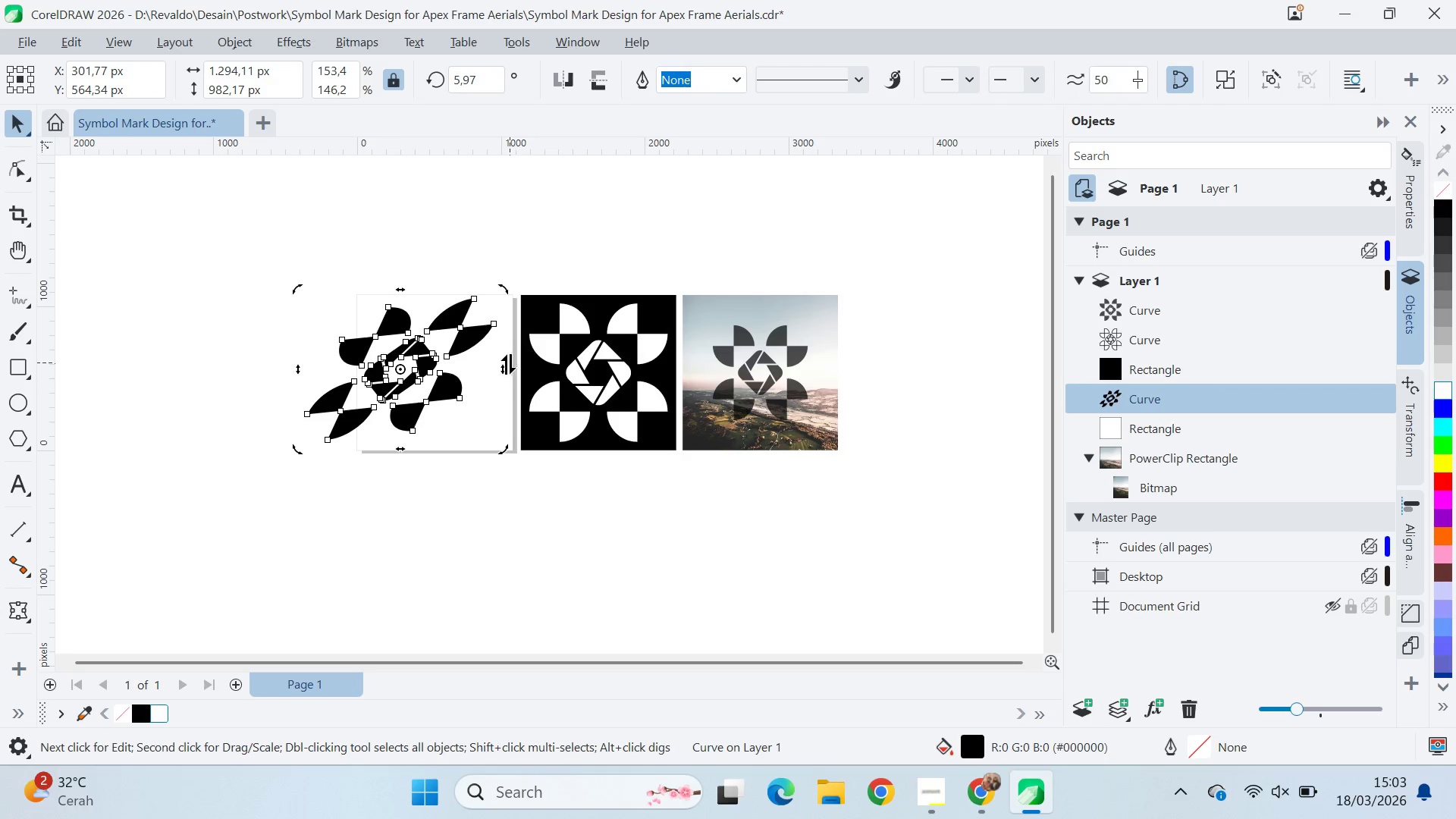 
left_click_drag(start_coordinate=[505, 366], to_coordinate=[510, 317])
 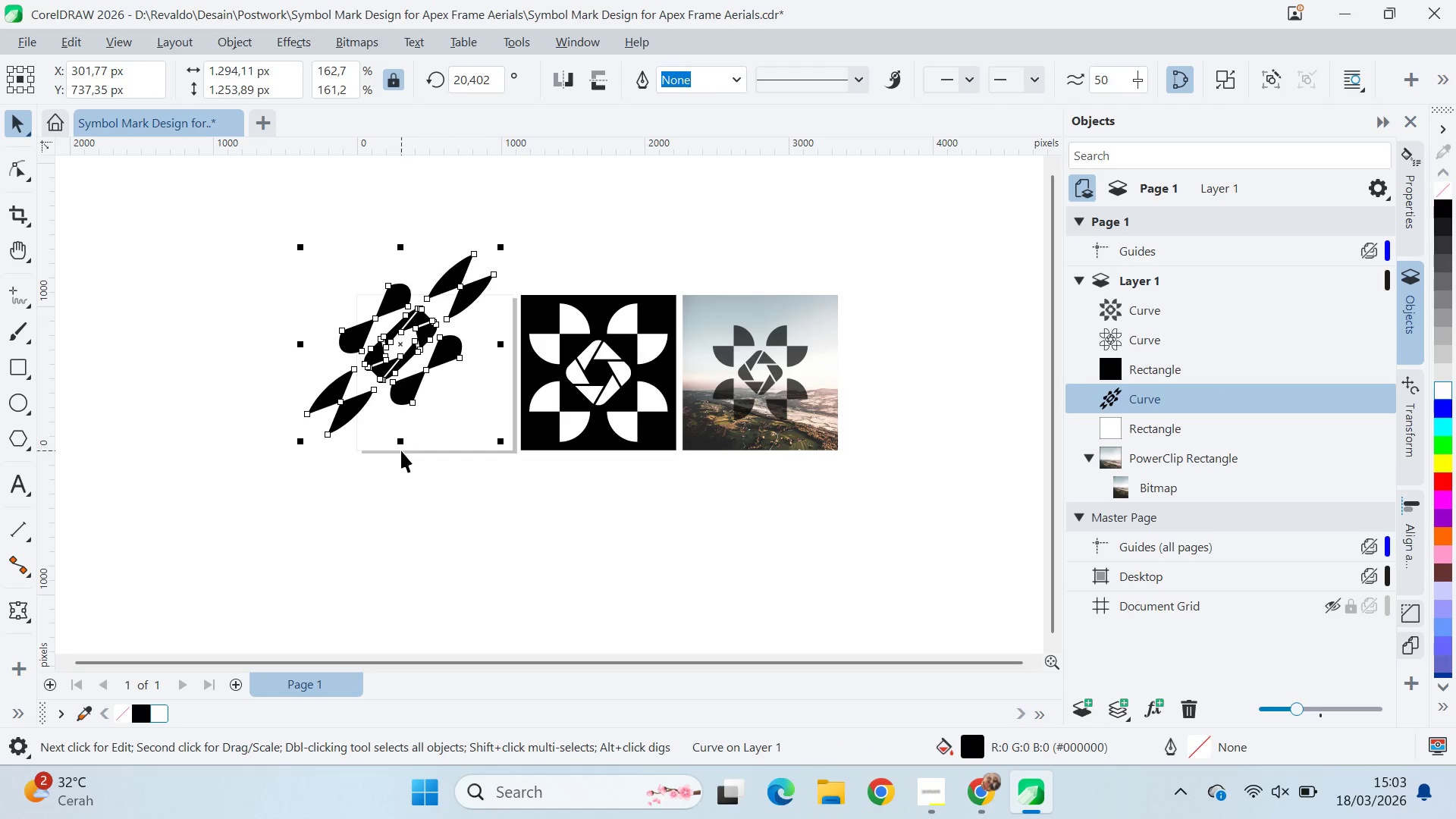 
left_click_drag(start_coordinate=[401, 439], to_coordinate=[390, 403])
 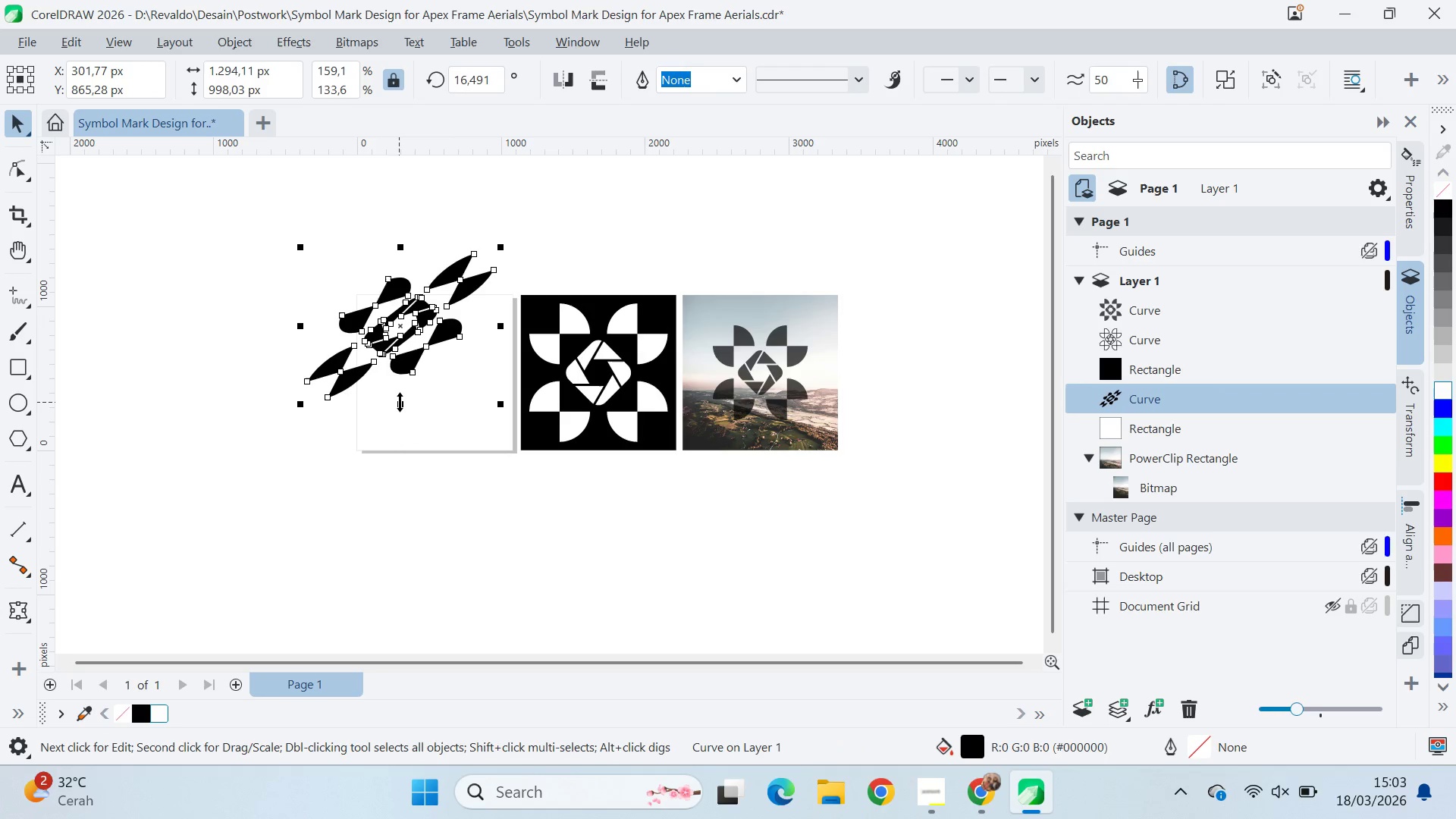 
left_click_drag(start_coordinate=[401, 403], to_coordinate=[405, 360])
 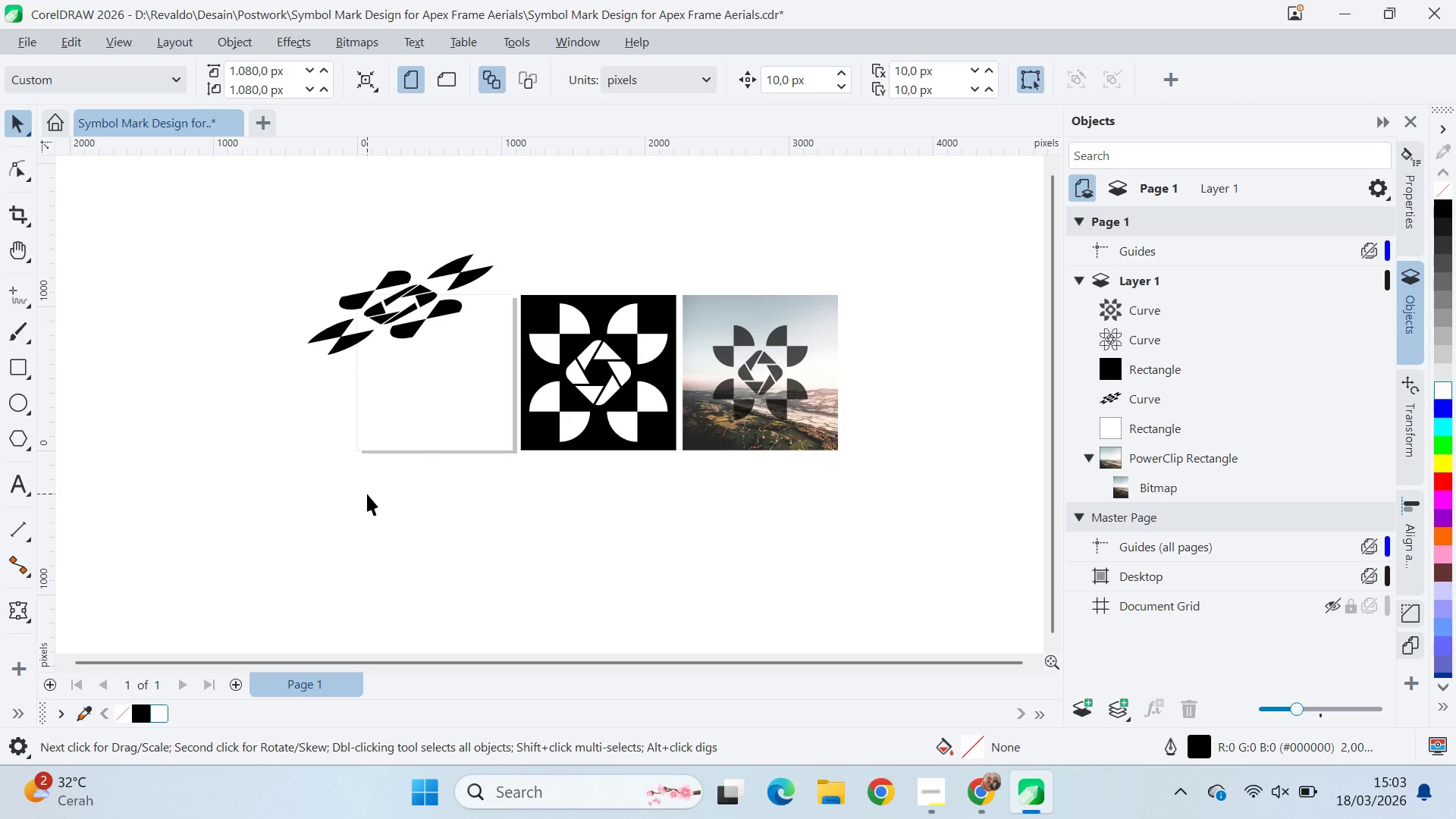 
key(Control+Z)
 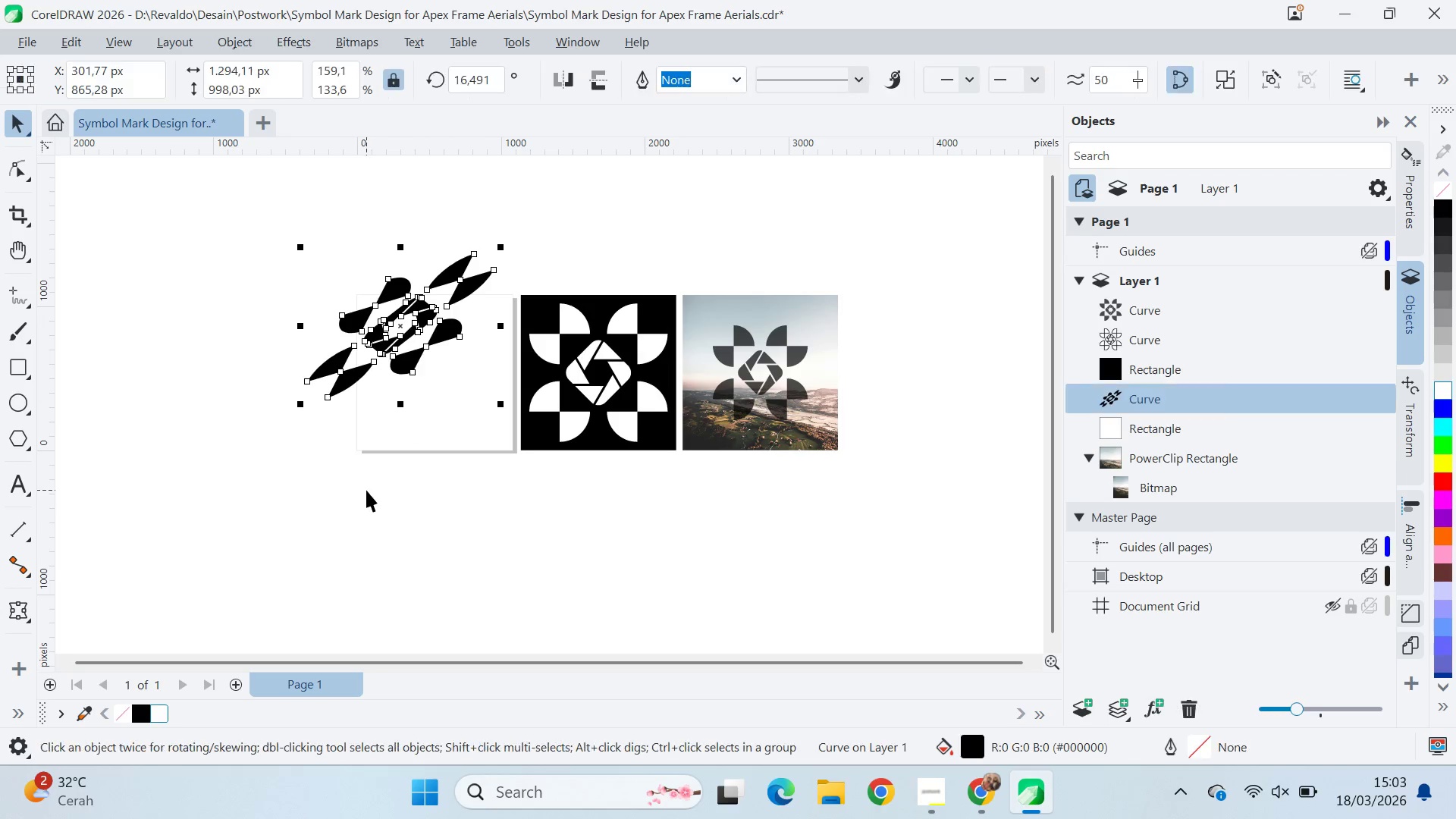 
key(Control+Z)
 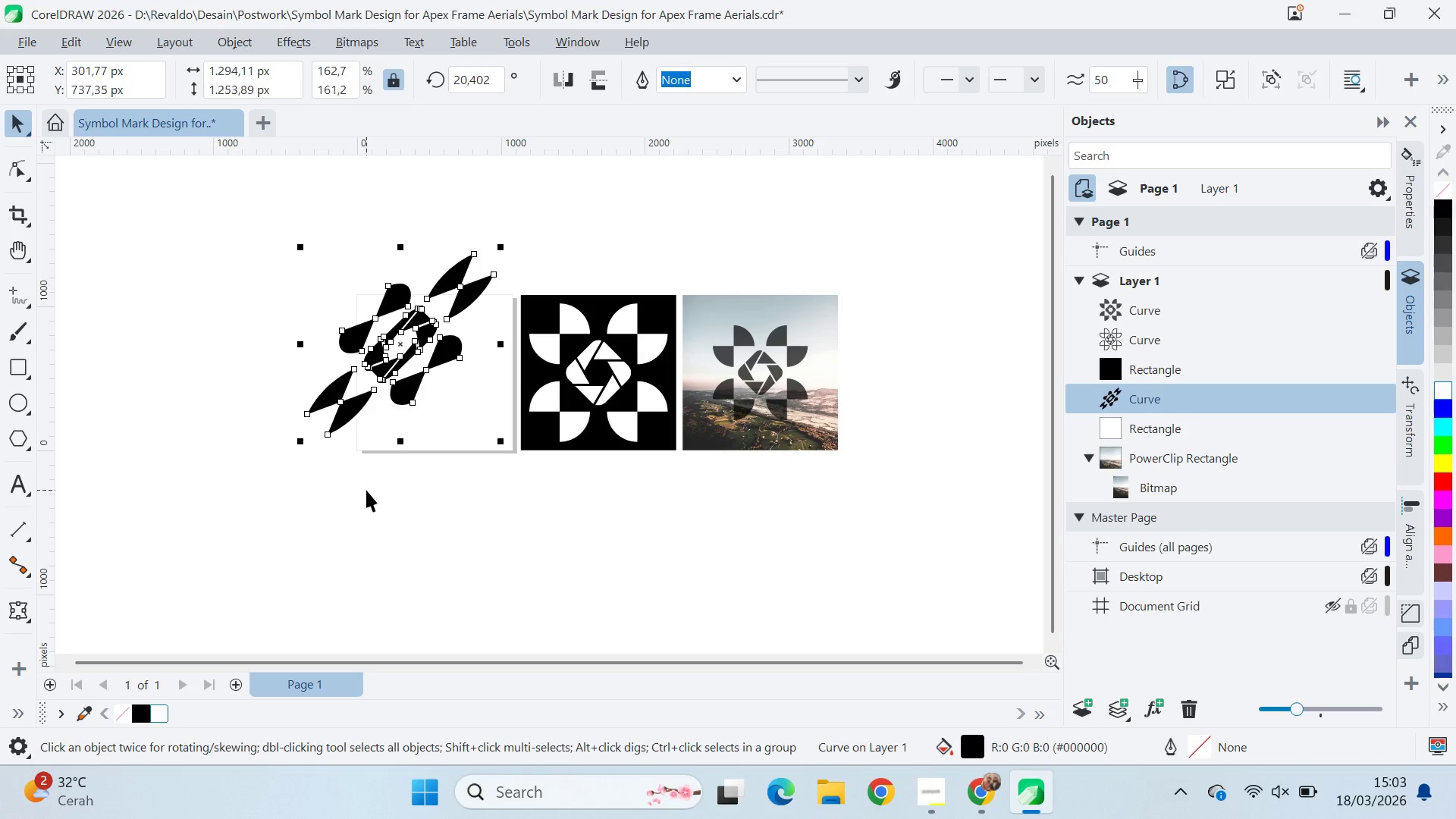 
key(Control+Z)
 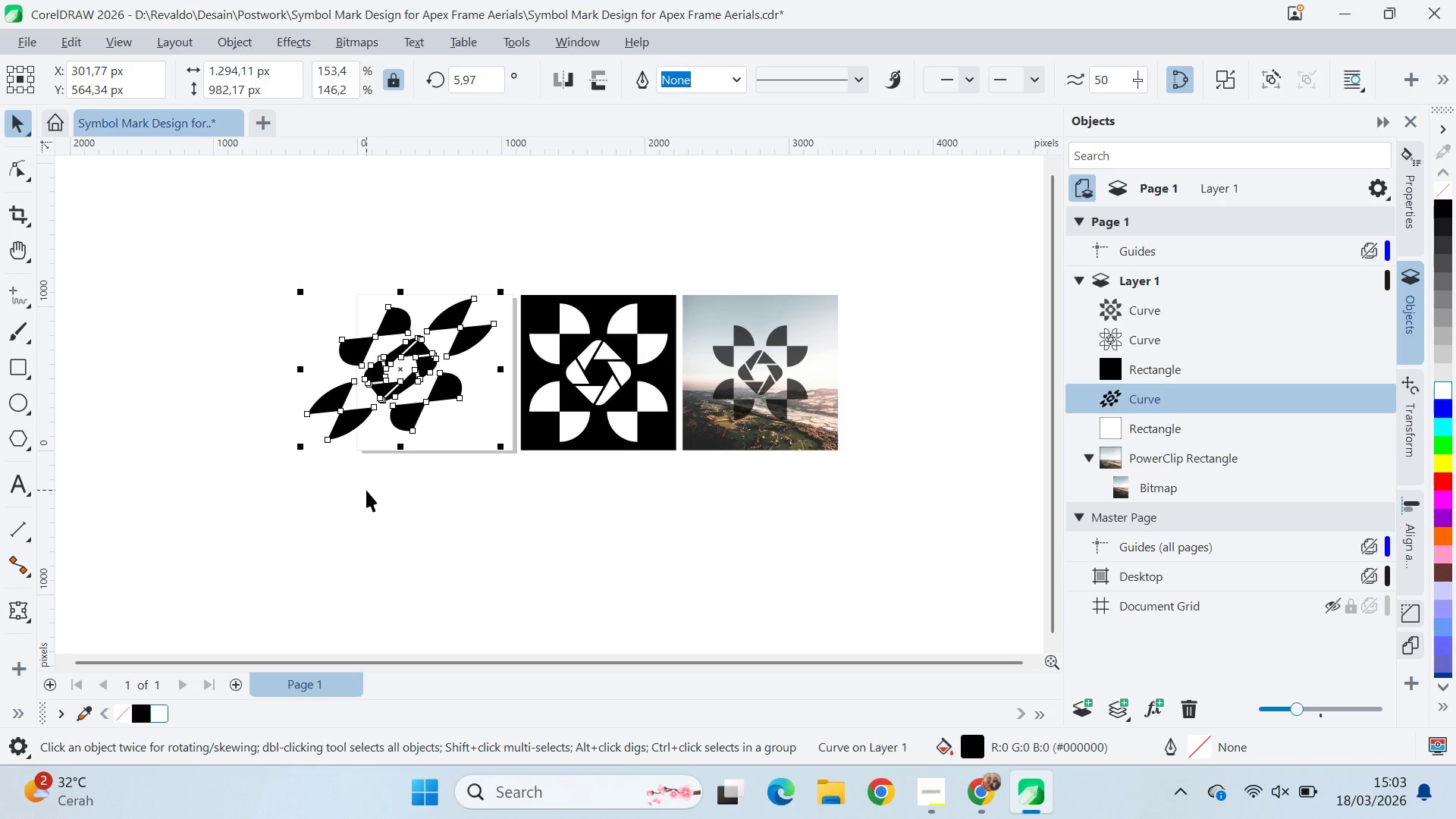 
key(Control+Z)
 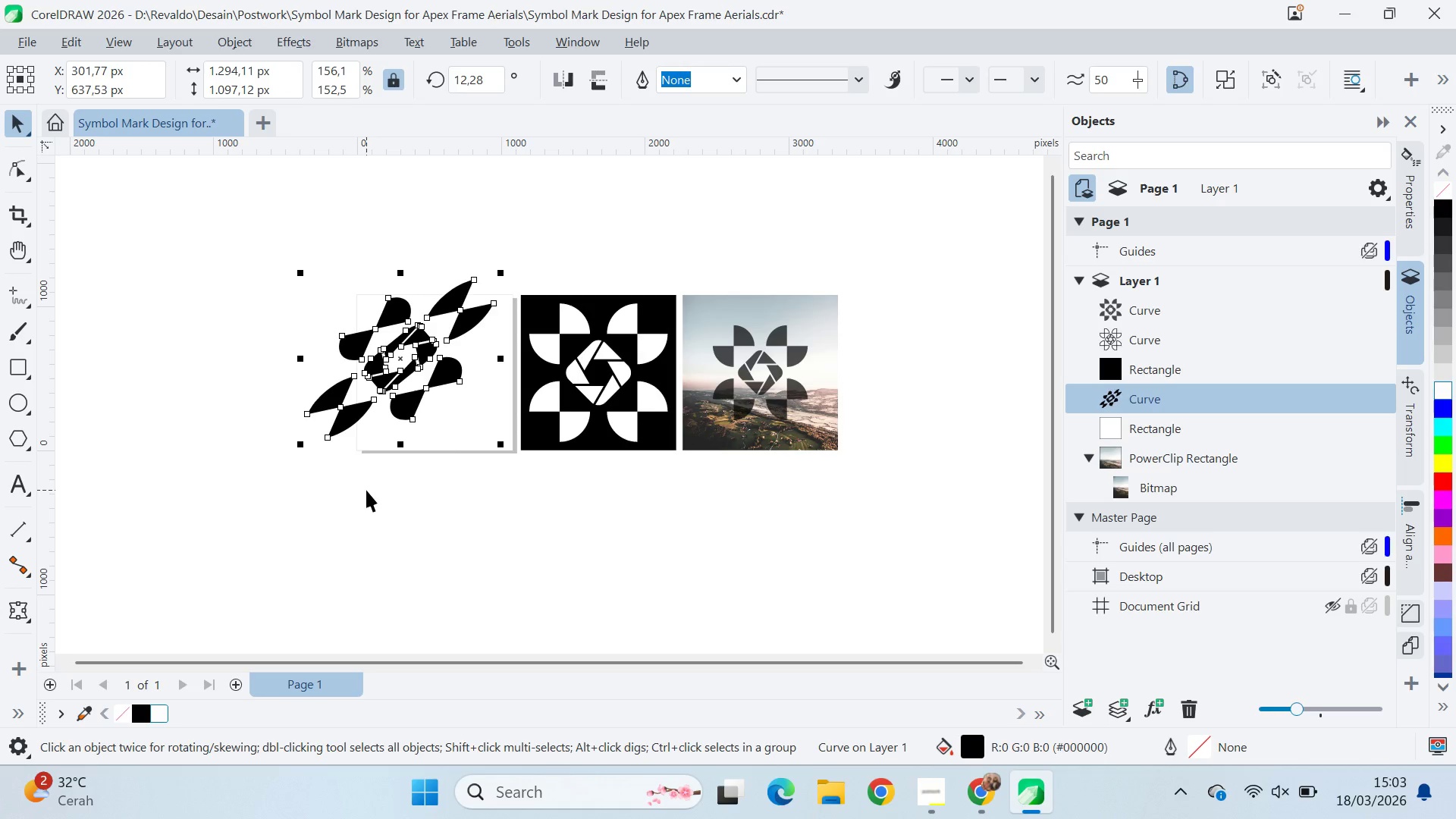 
key(Control+Z)
 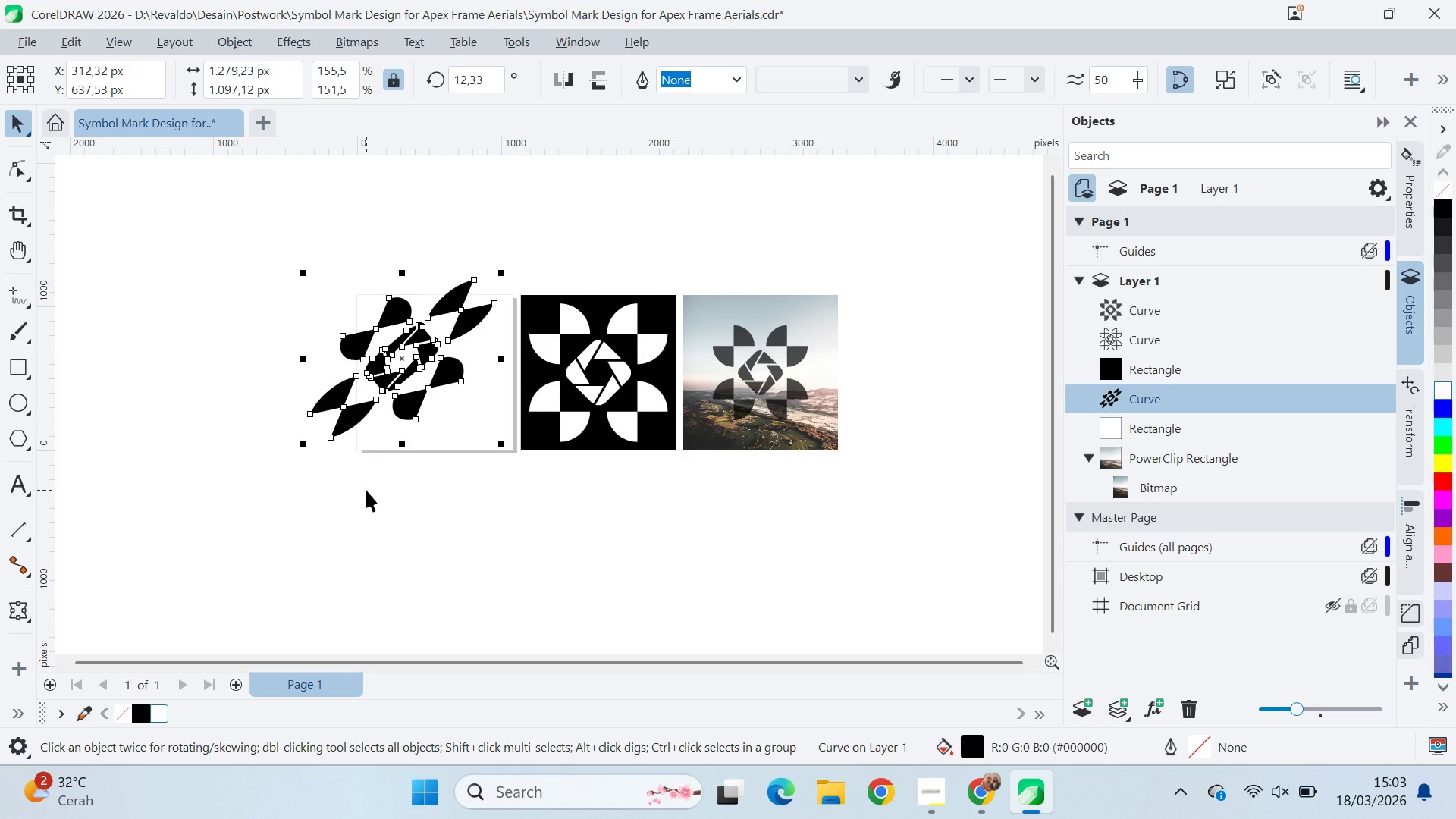 
key(Control+Z)
 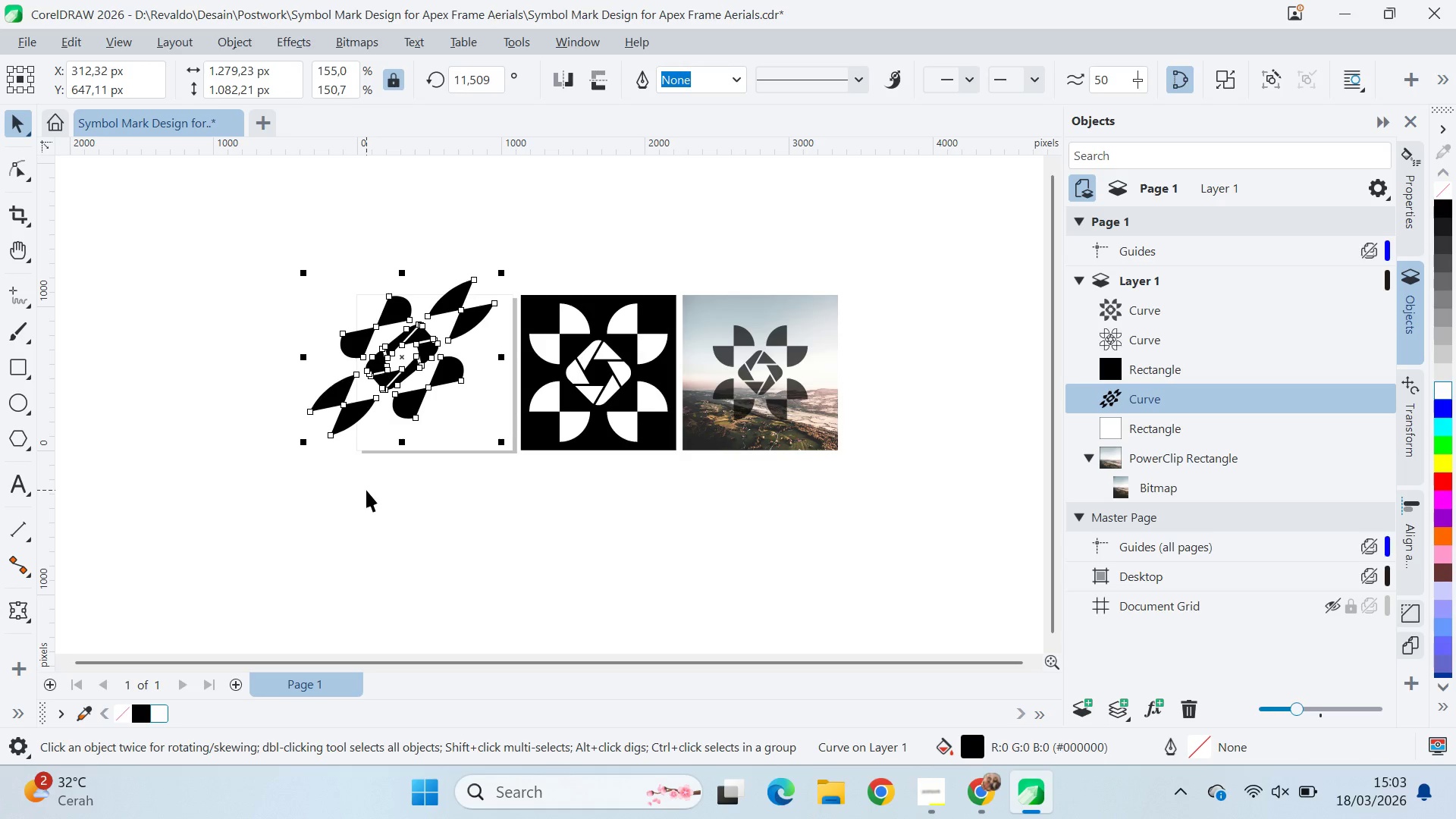 
key(Control+Z)
 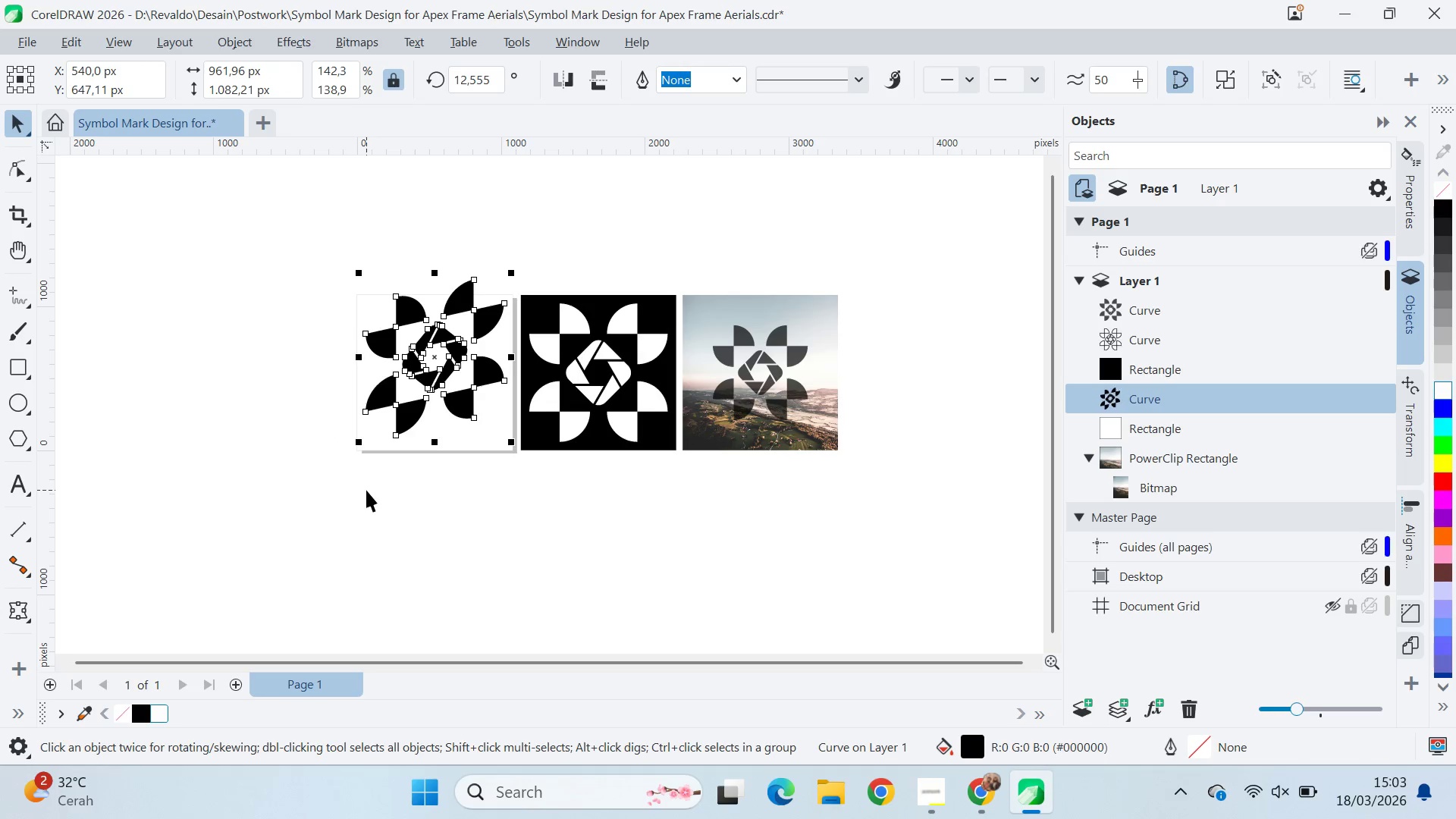 
key(Control+Z)
 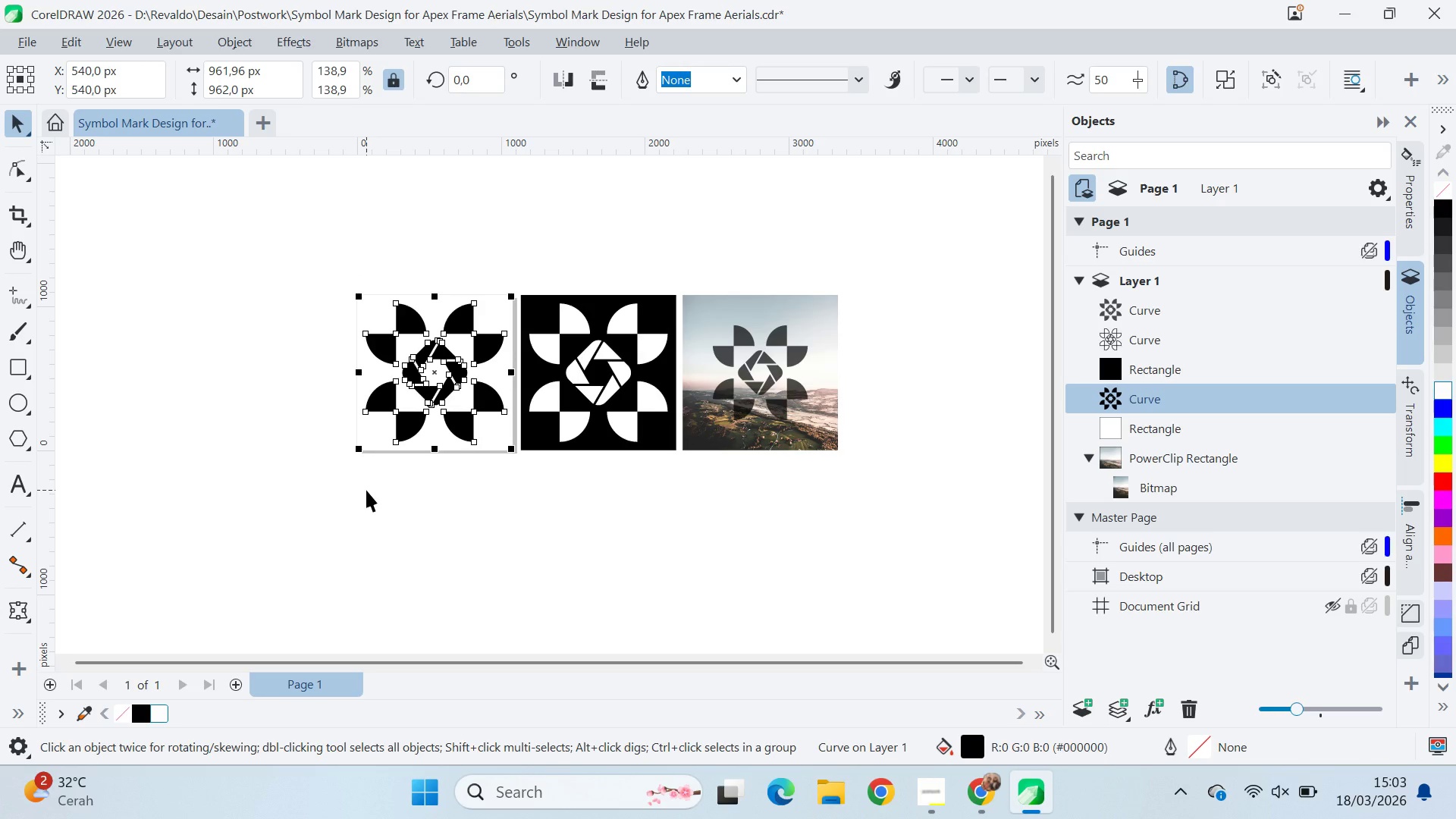 
left_click([366, 490])
 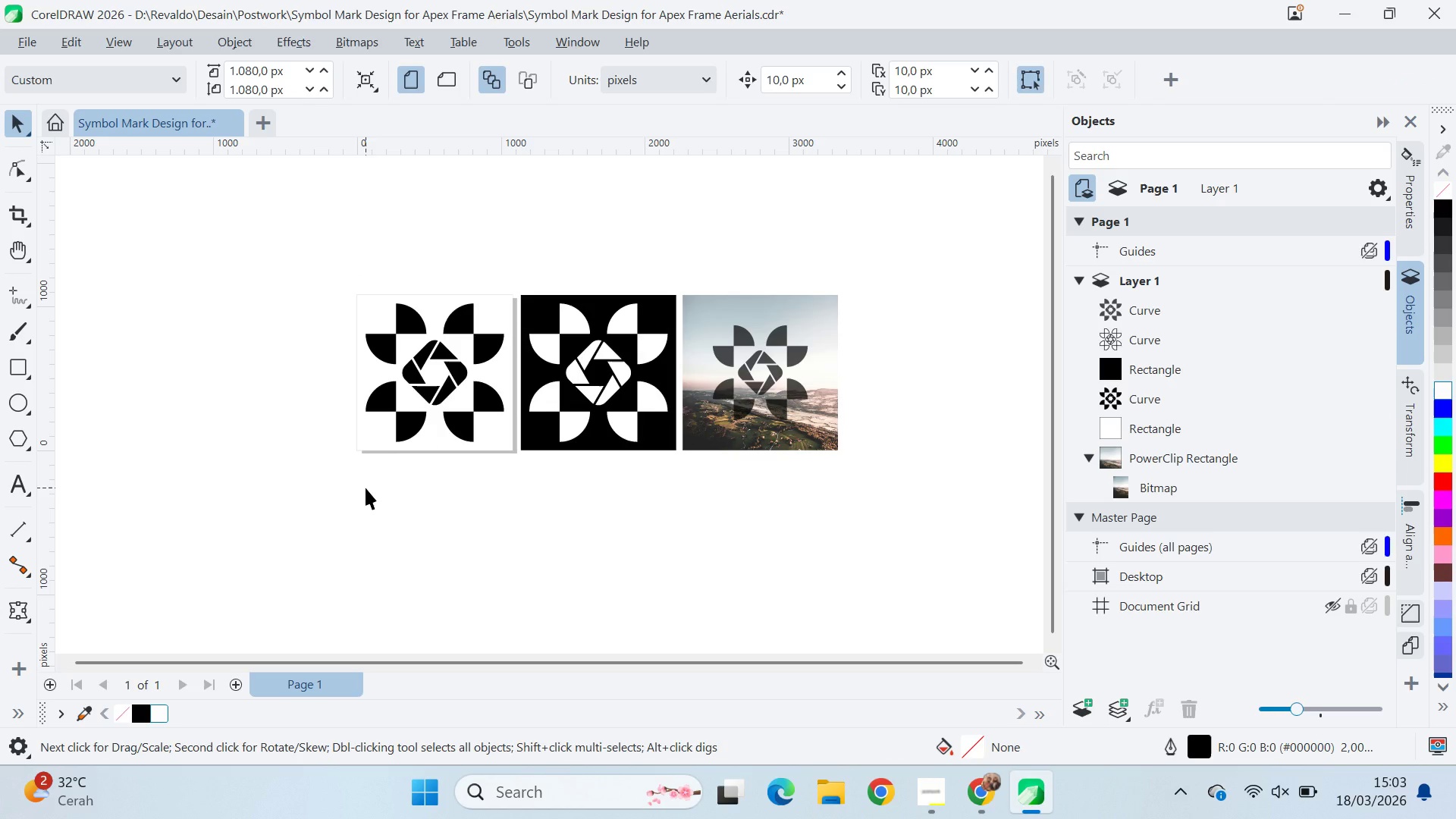 
hold_key(key=ControlLeft, duration=0.38)
 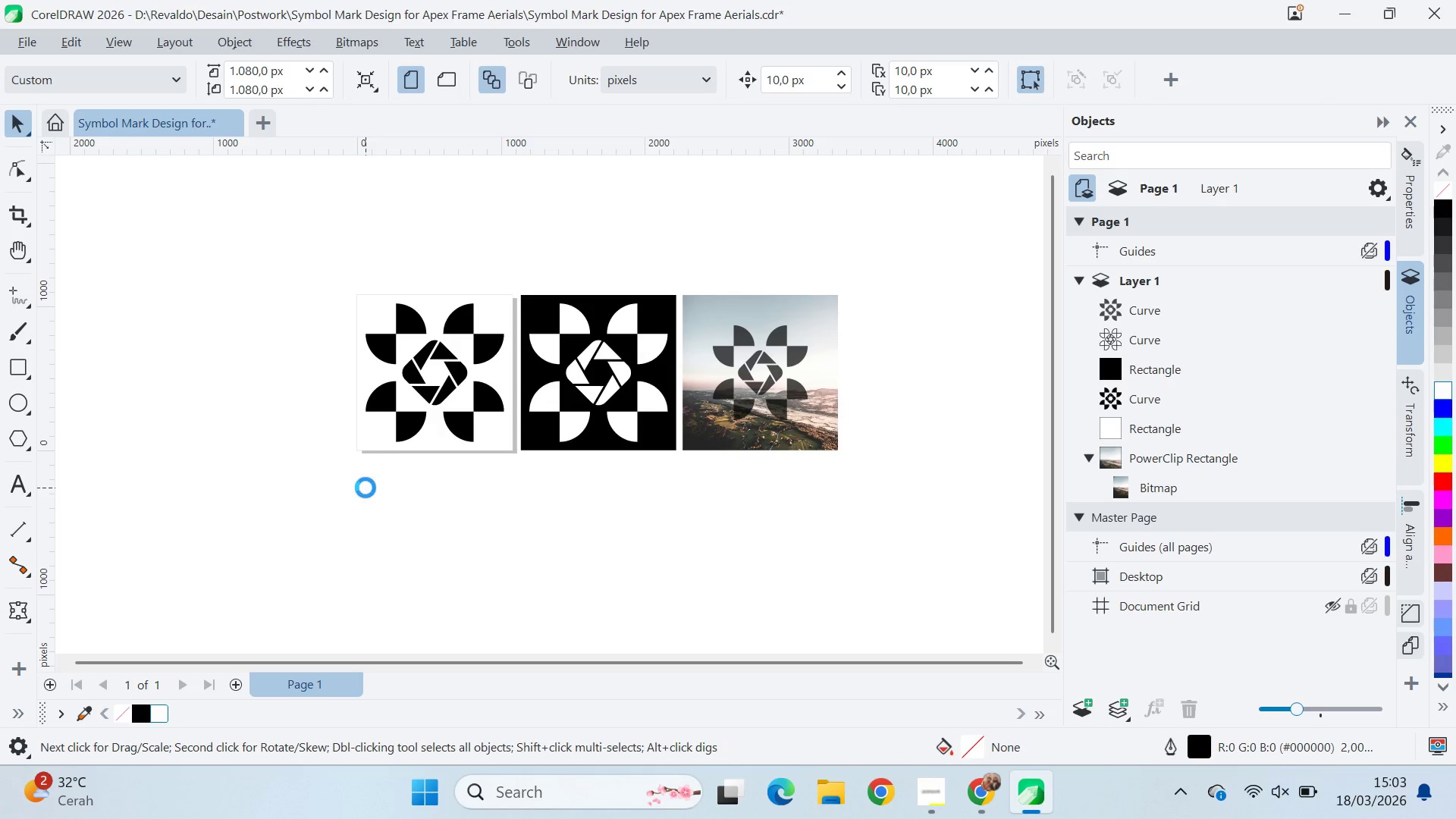 
key(Control+ControlLeft)
 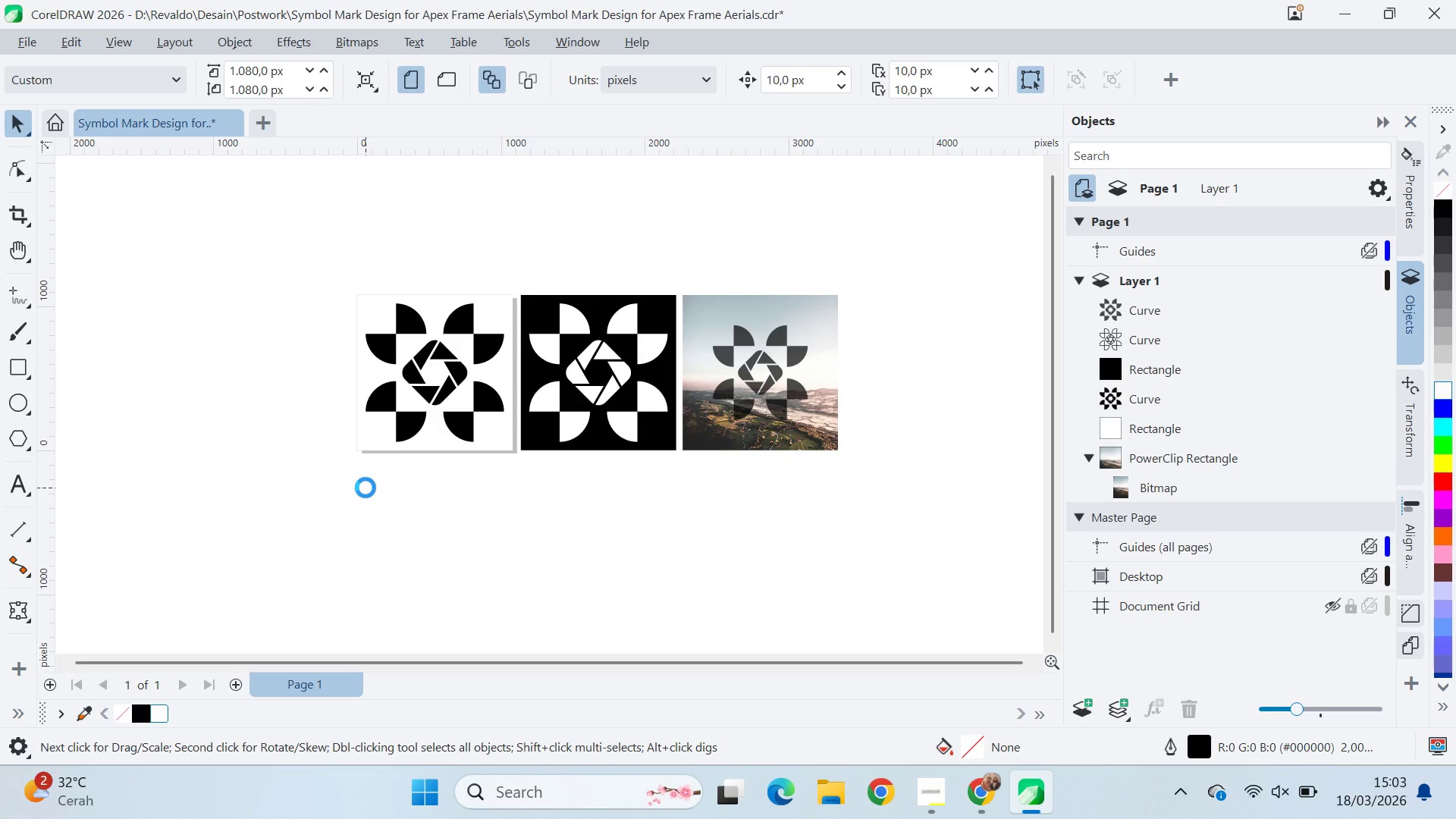 
key(Control+S)
 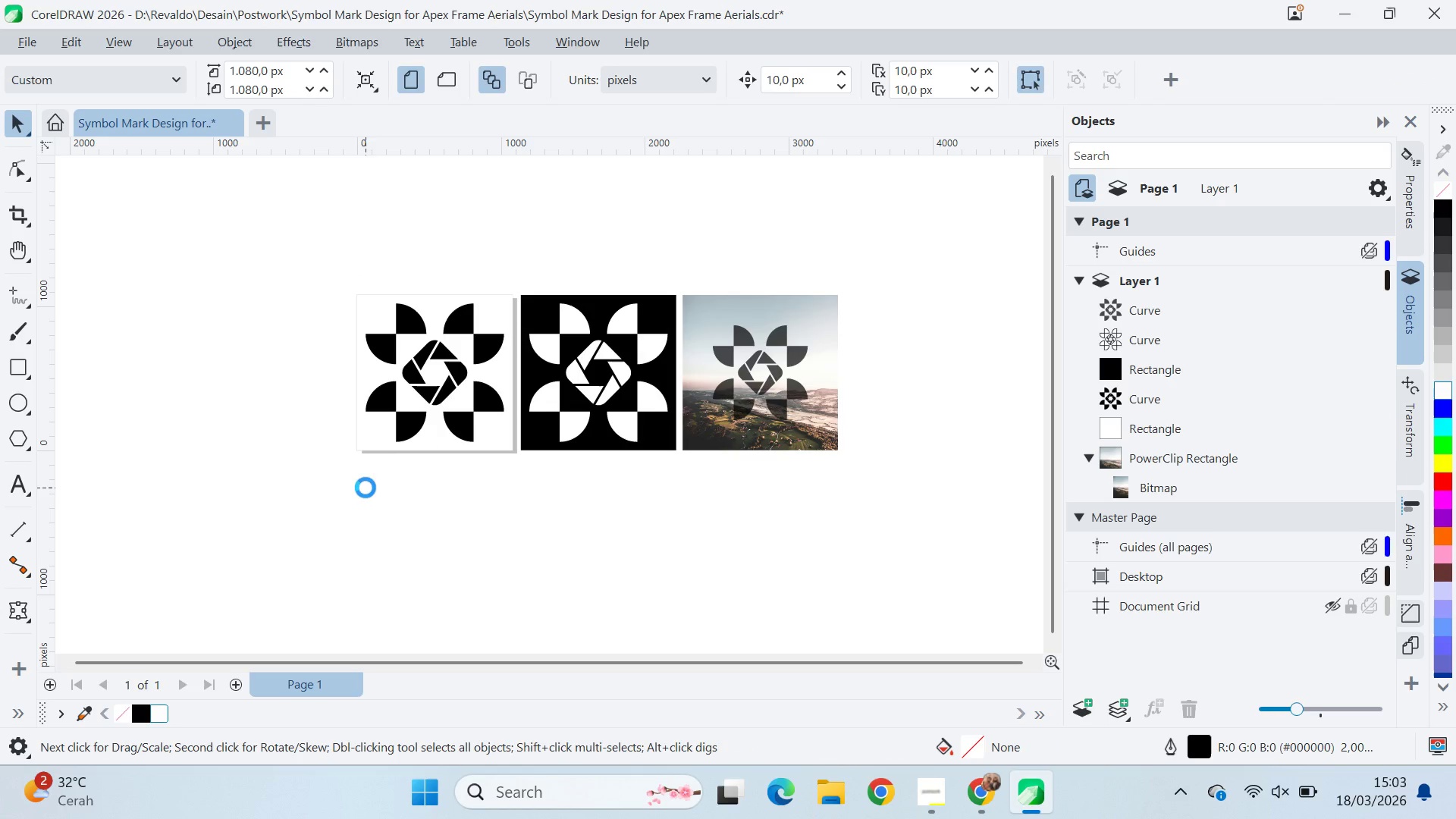 
left_click([366, 488])
 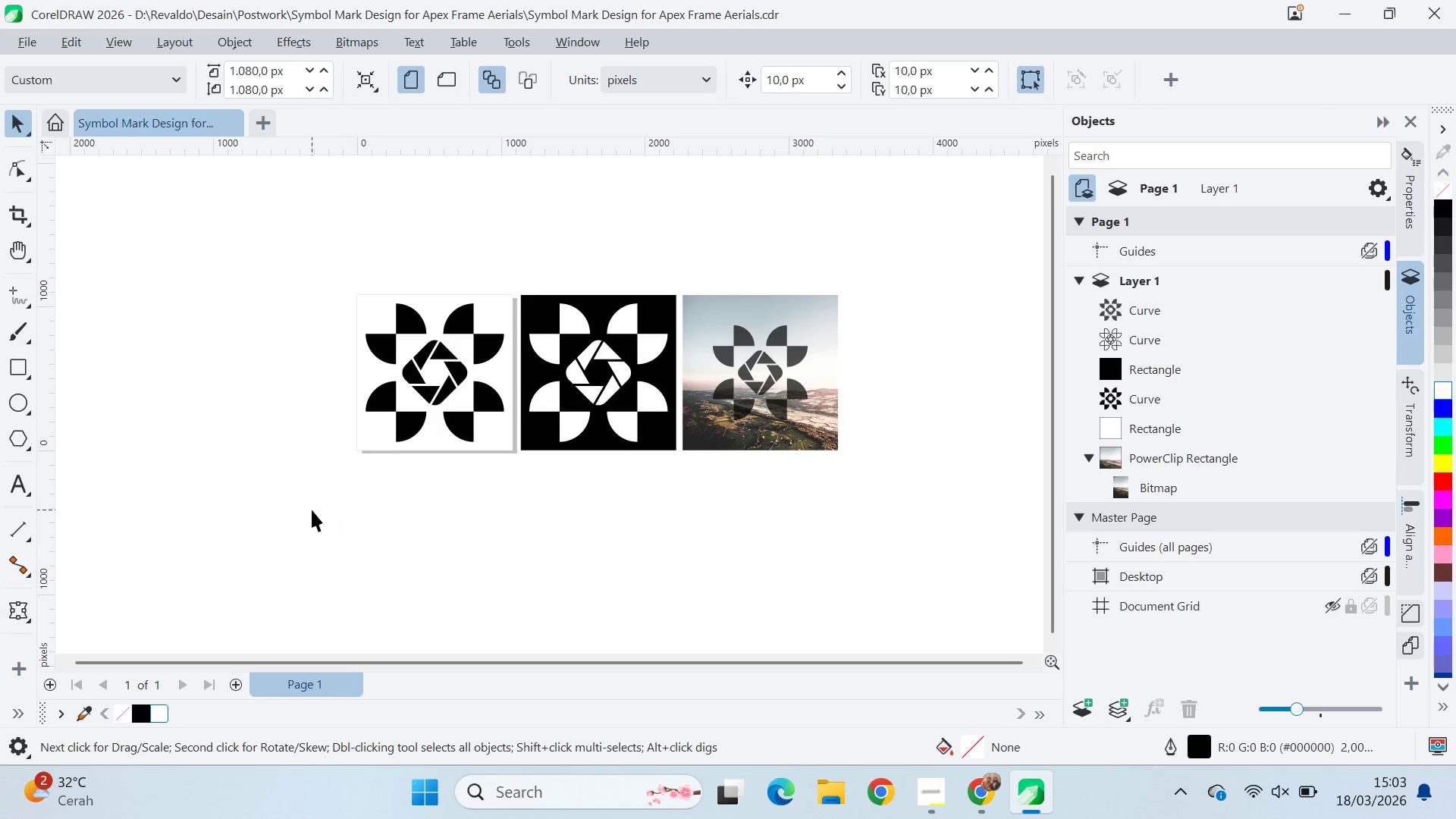 
left_click_drag(start_coordinate=[312, 510], to_coordinate=[885, 243])
 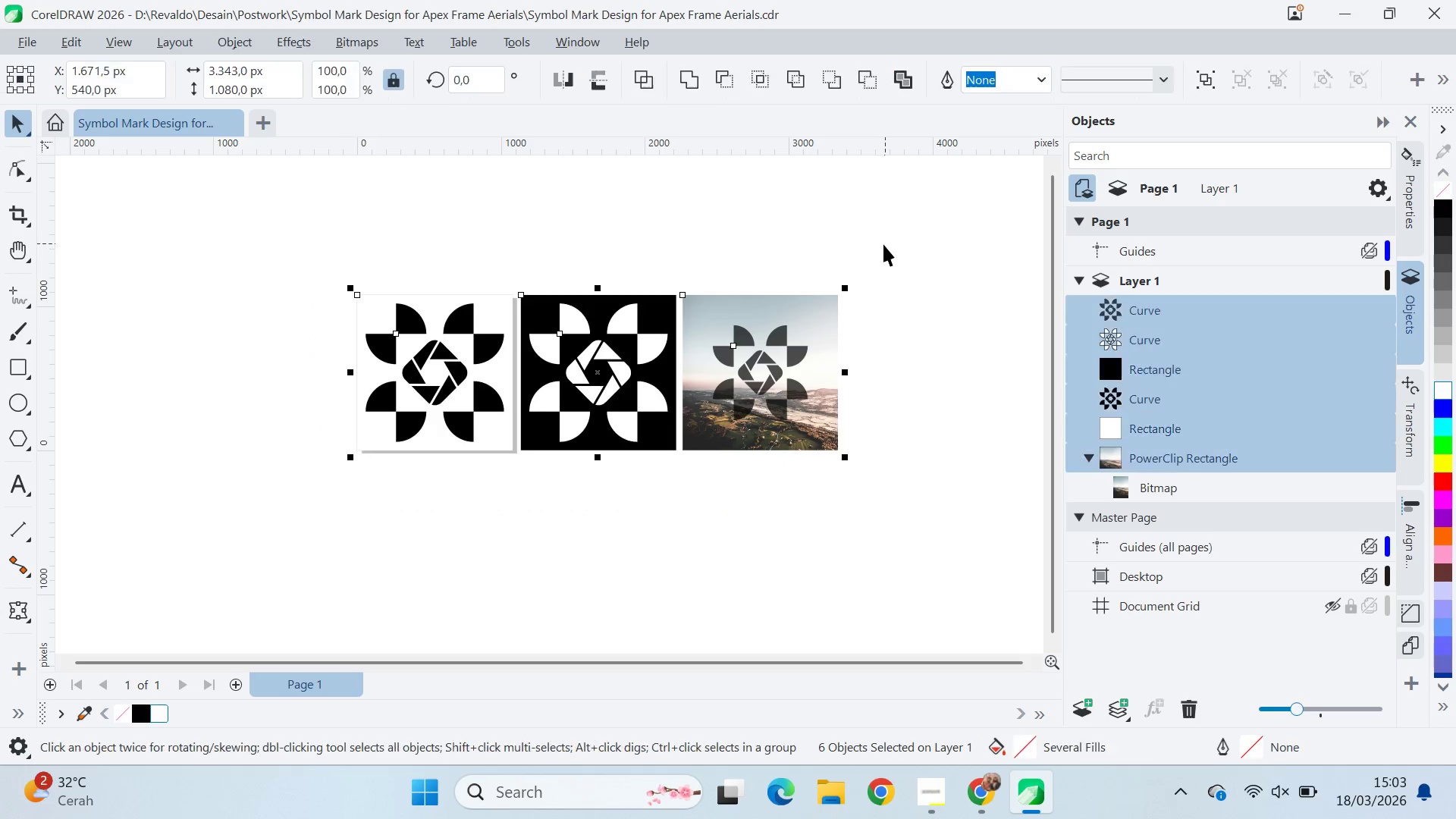 
key(Control+E)
 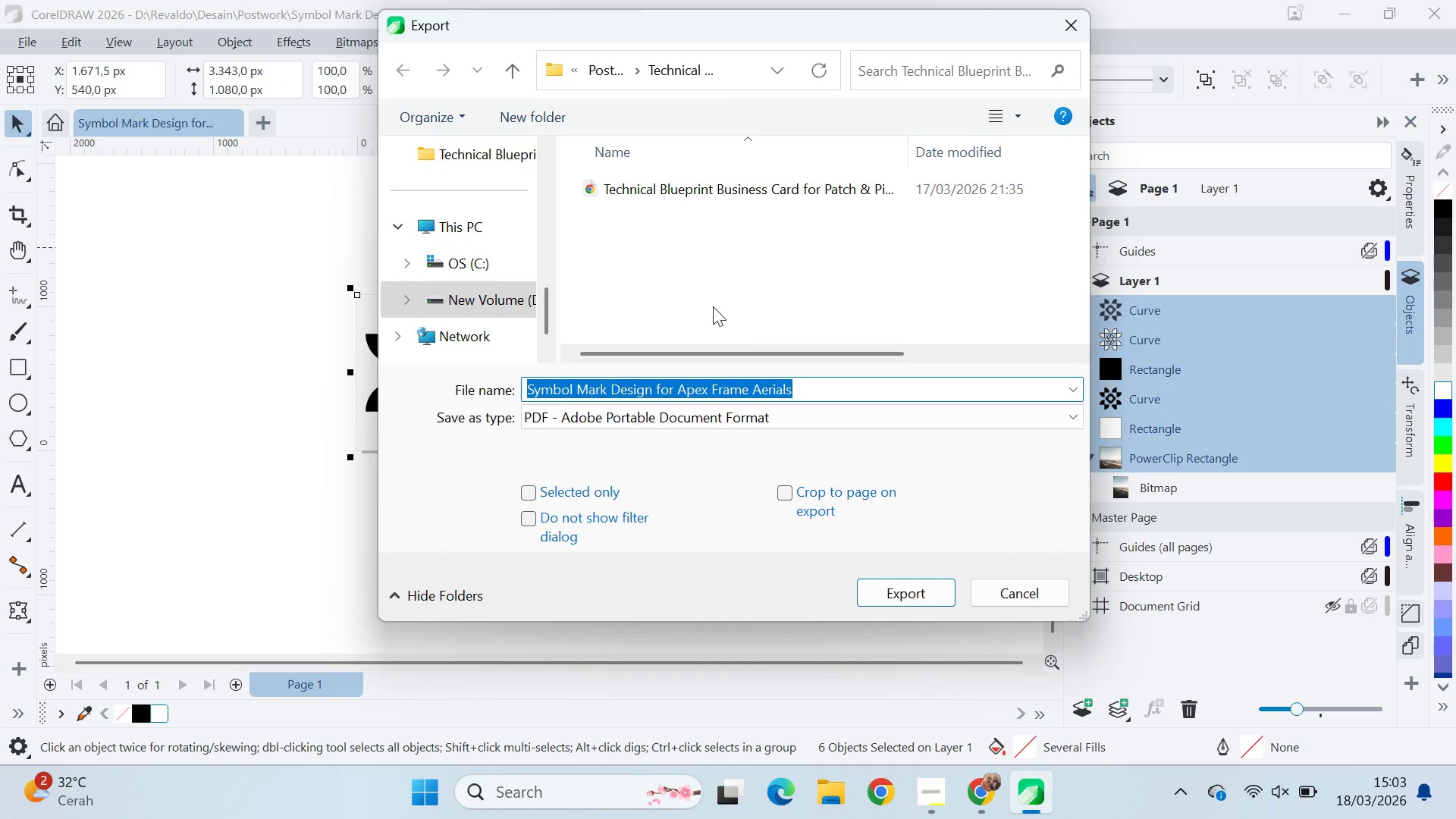 
left_click([606, 79])
 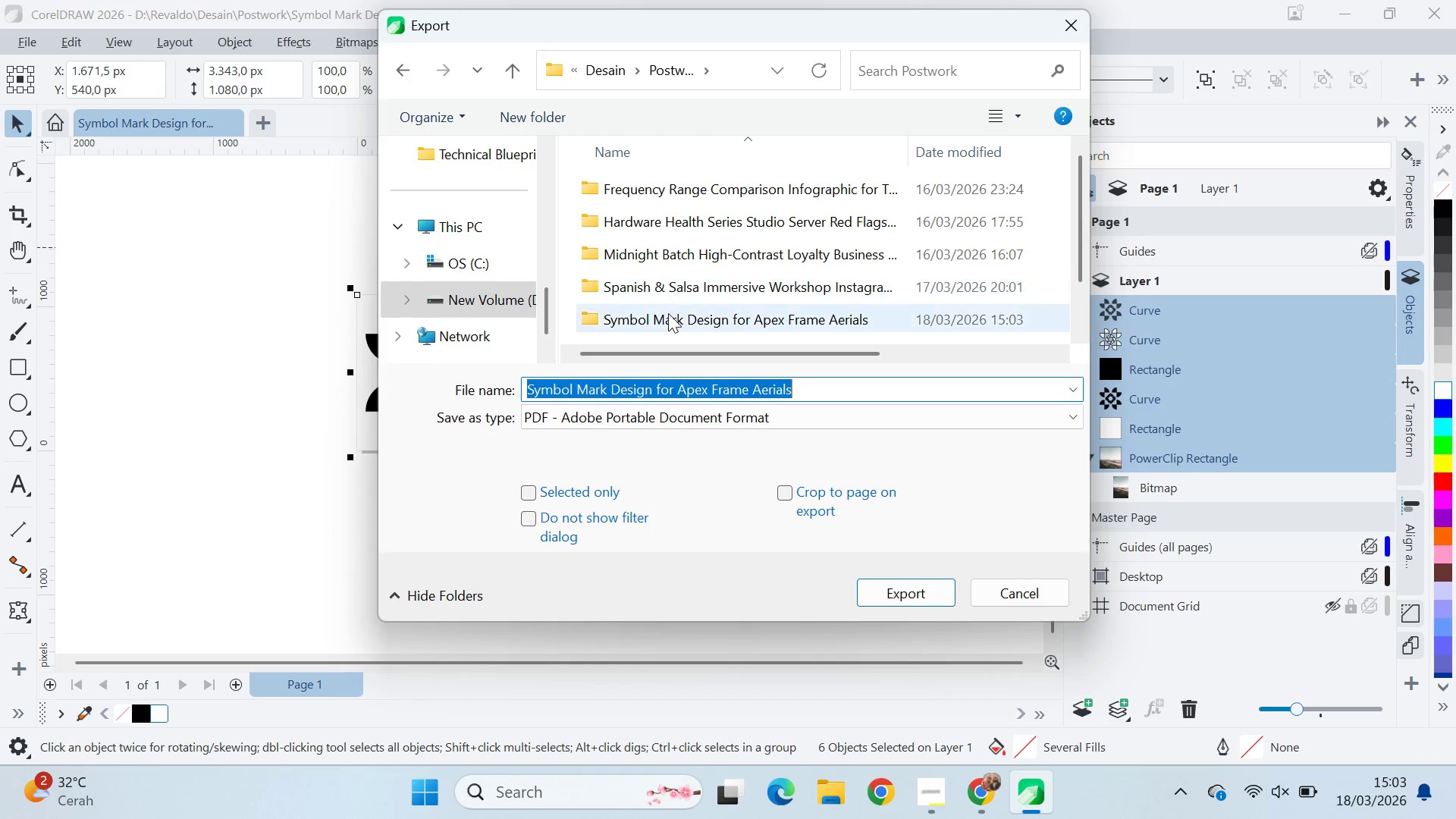 
scroll: coordinate [668, 307], scroll_direction: down, amount: 5.0
 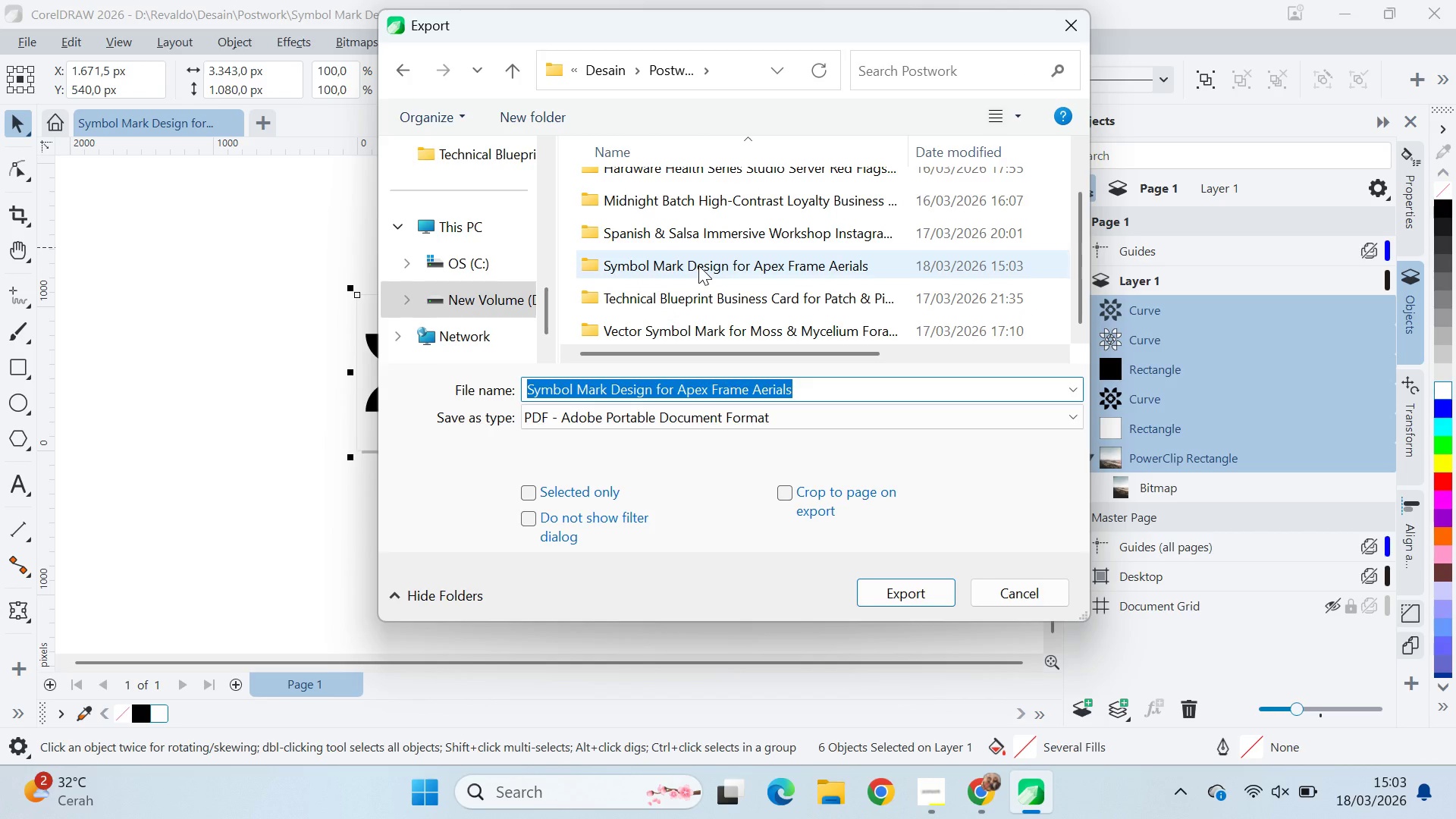 
double_click([698, 265])
 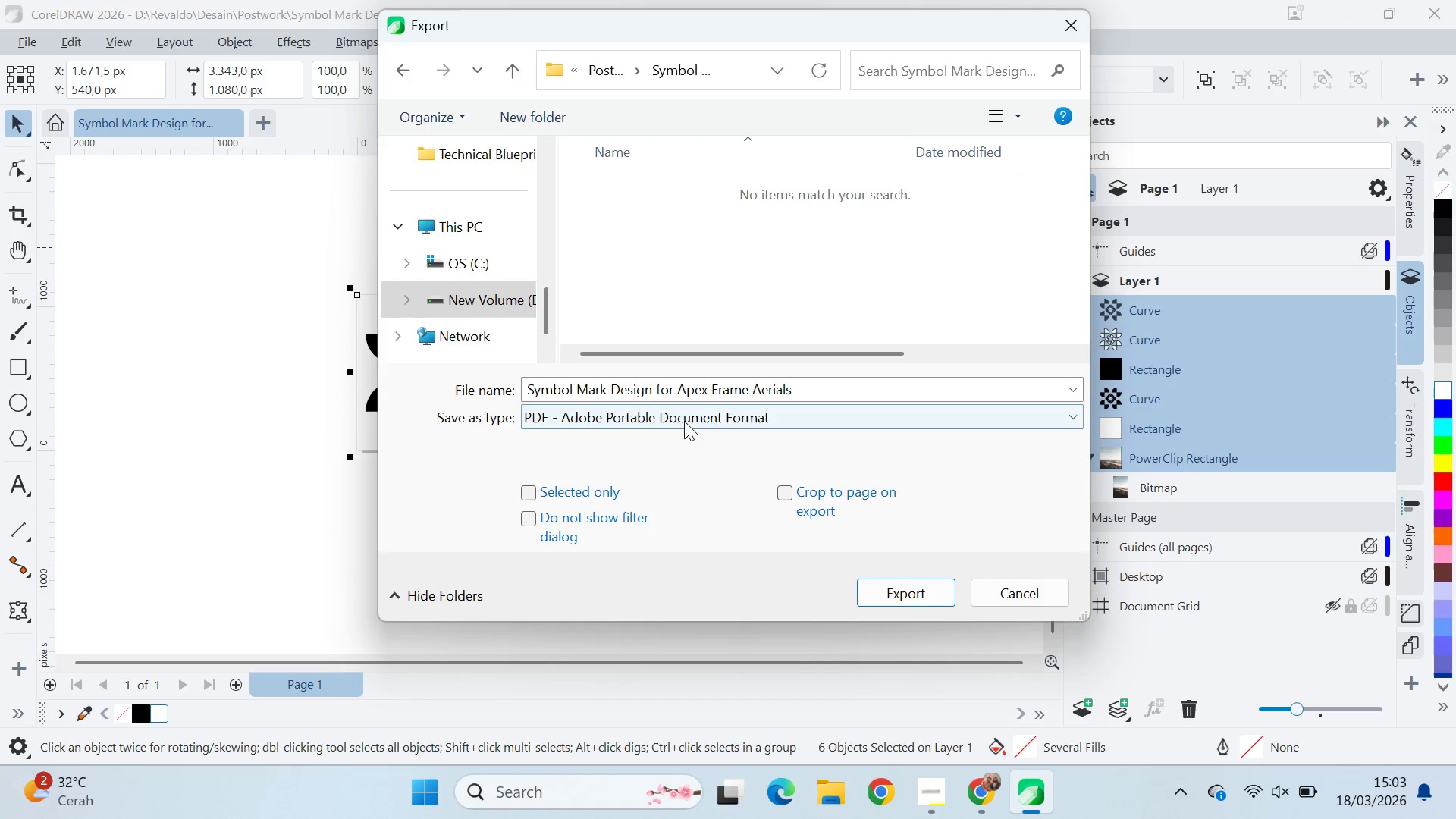 
left_click([684, 421])
 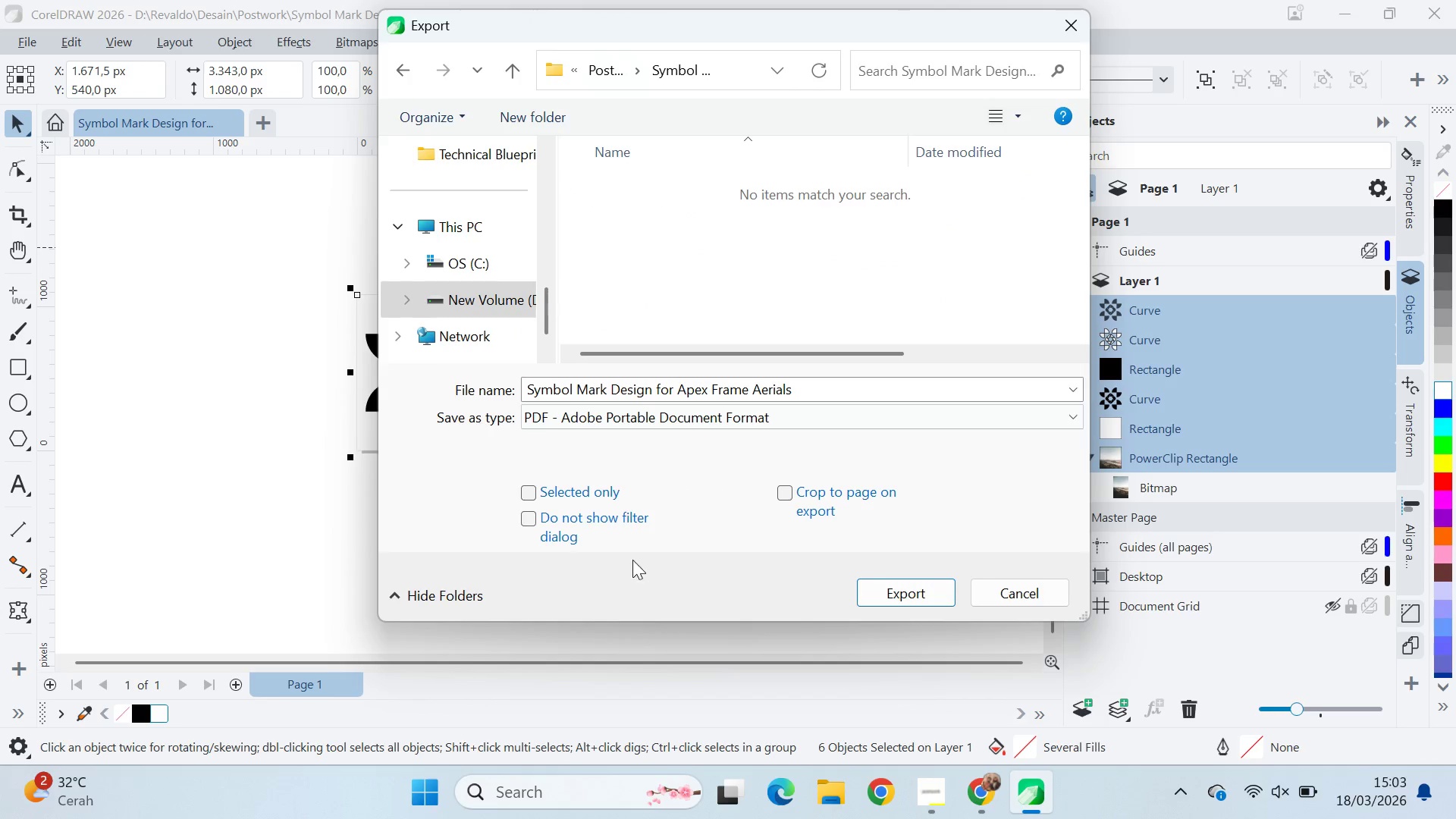 
double_click([610, 497])
 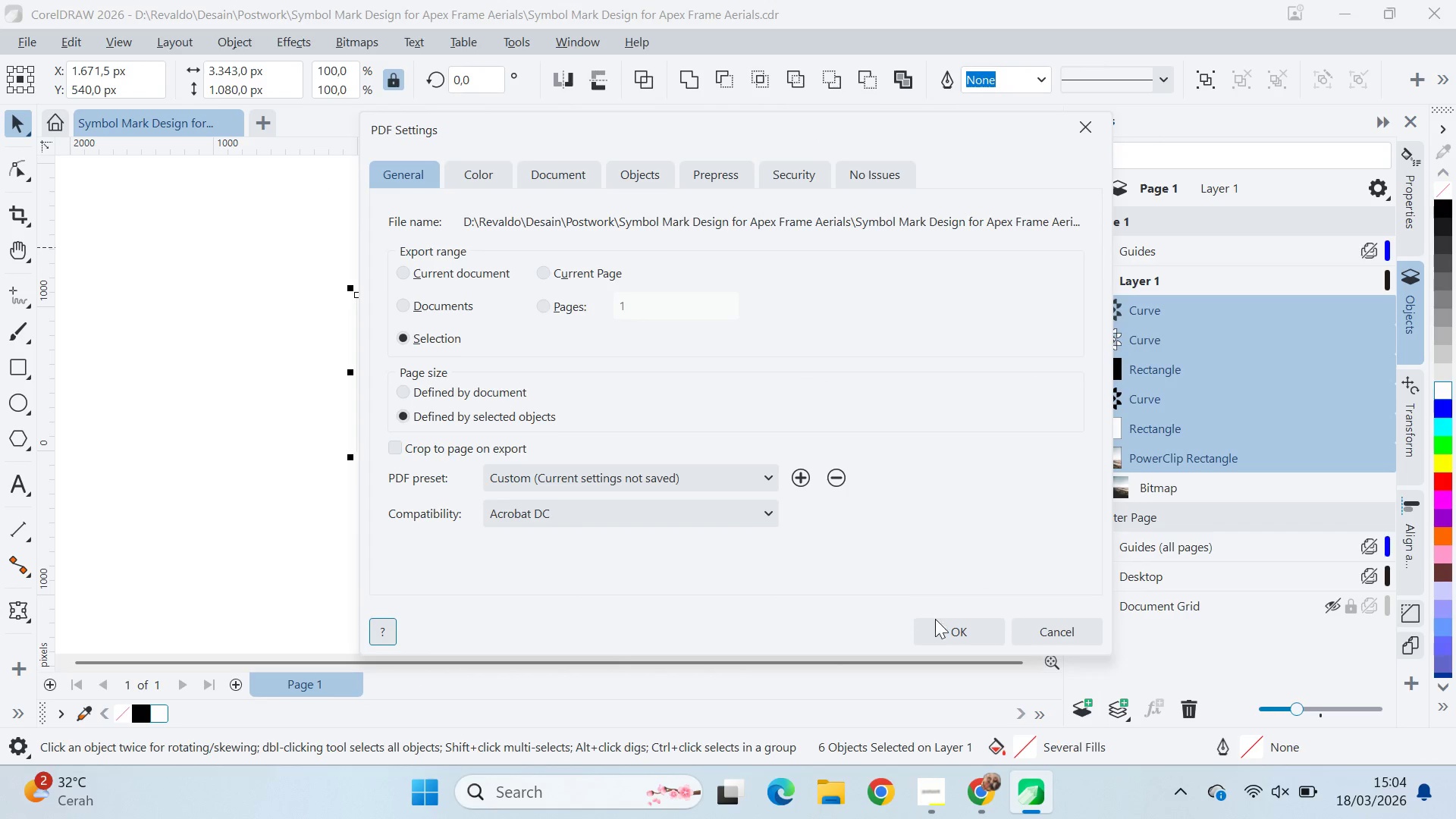 
key(Alt+Tab)